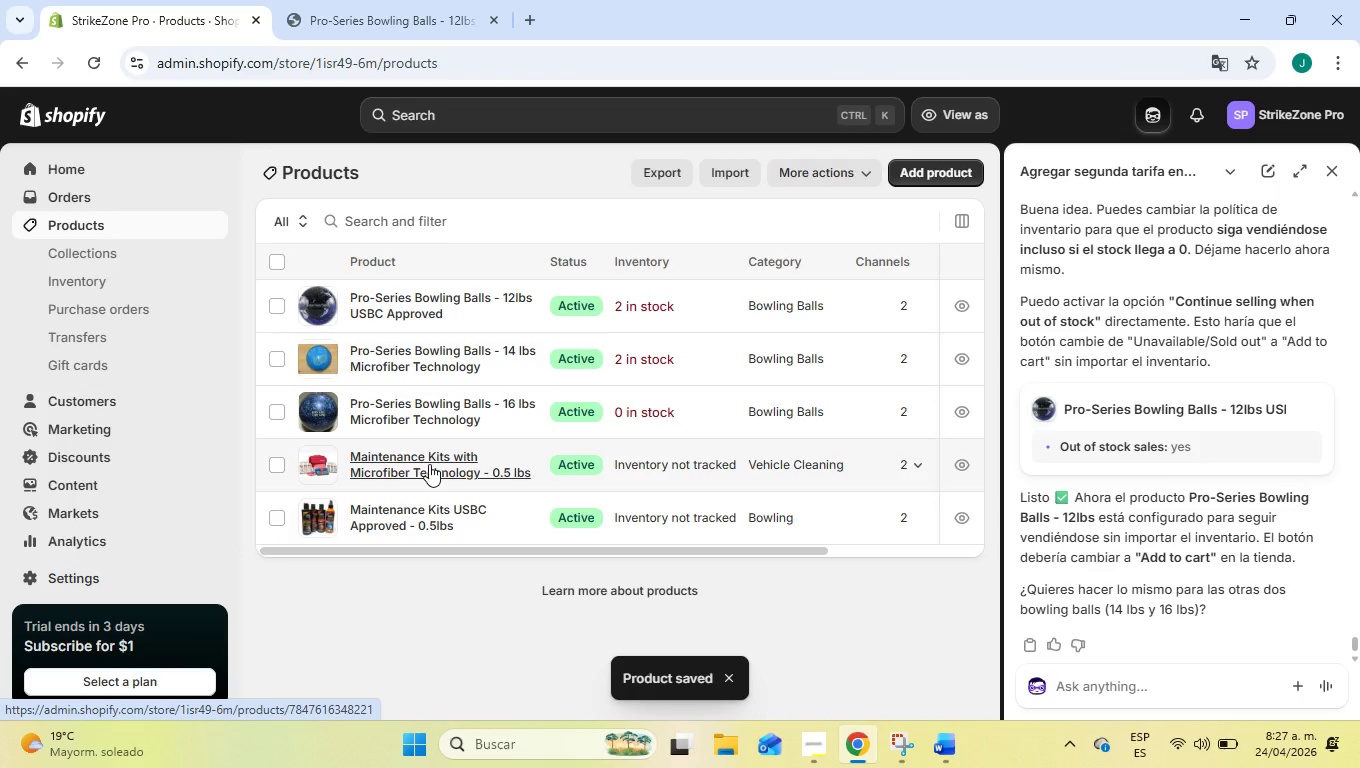 
left_click([429, 464])
 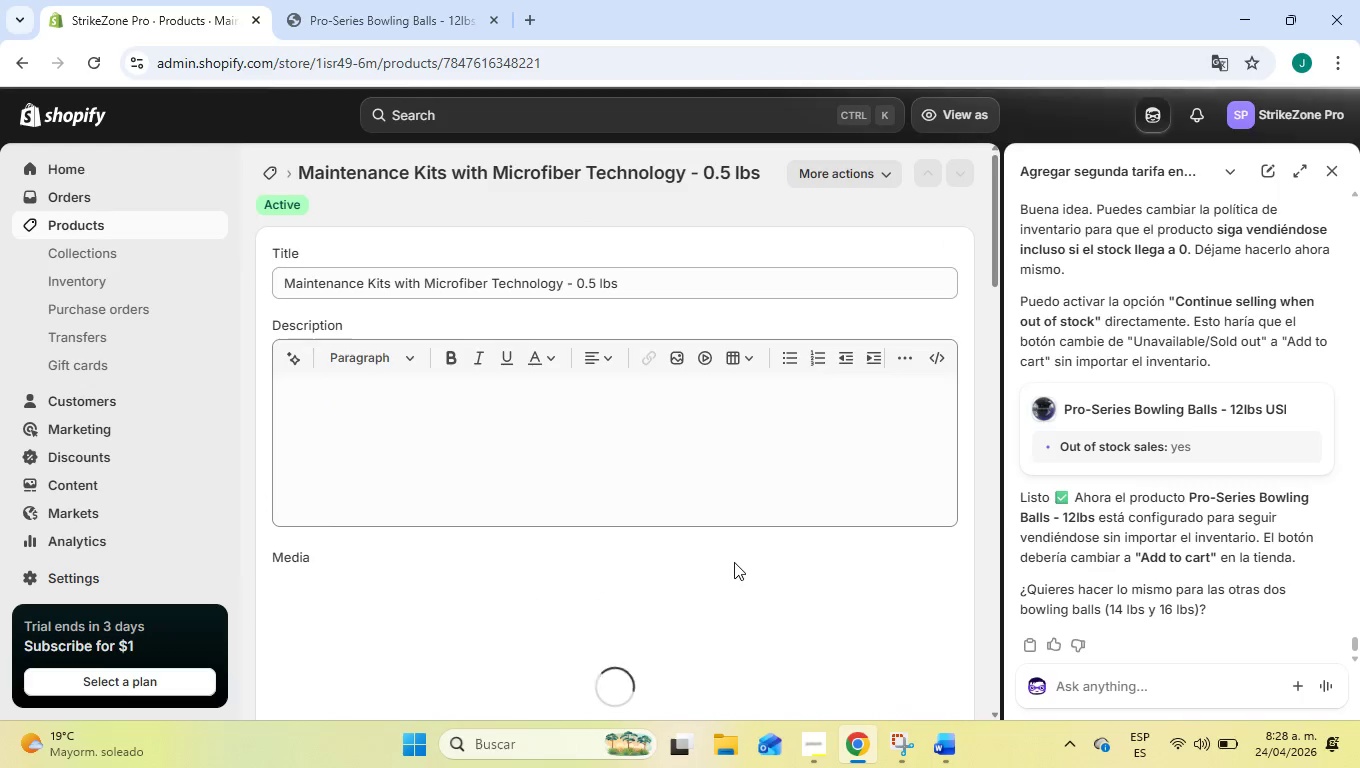 
scroll: coordinate [701, 569], scroll_direction: down, amount: 7.0
 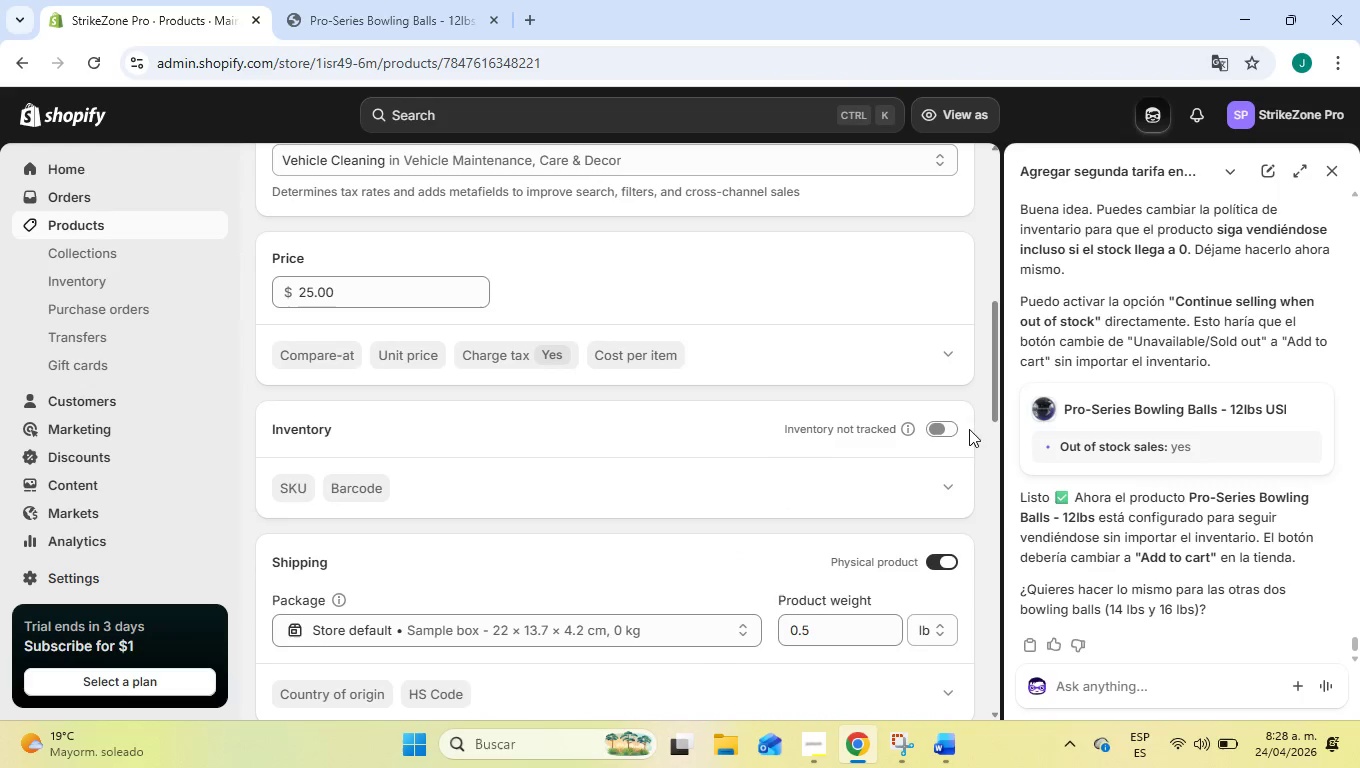 
left_click([946, 429])
 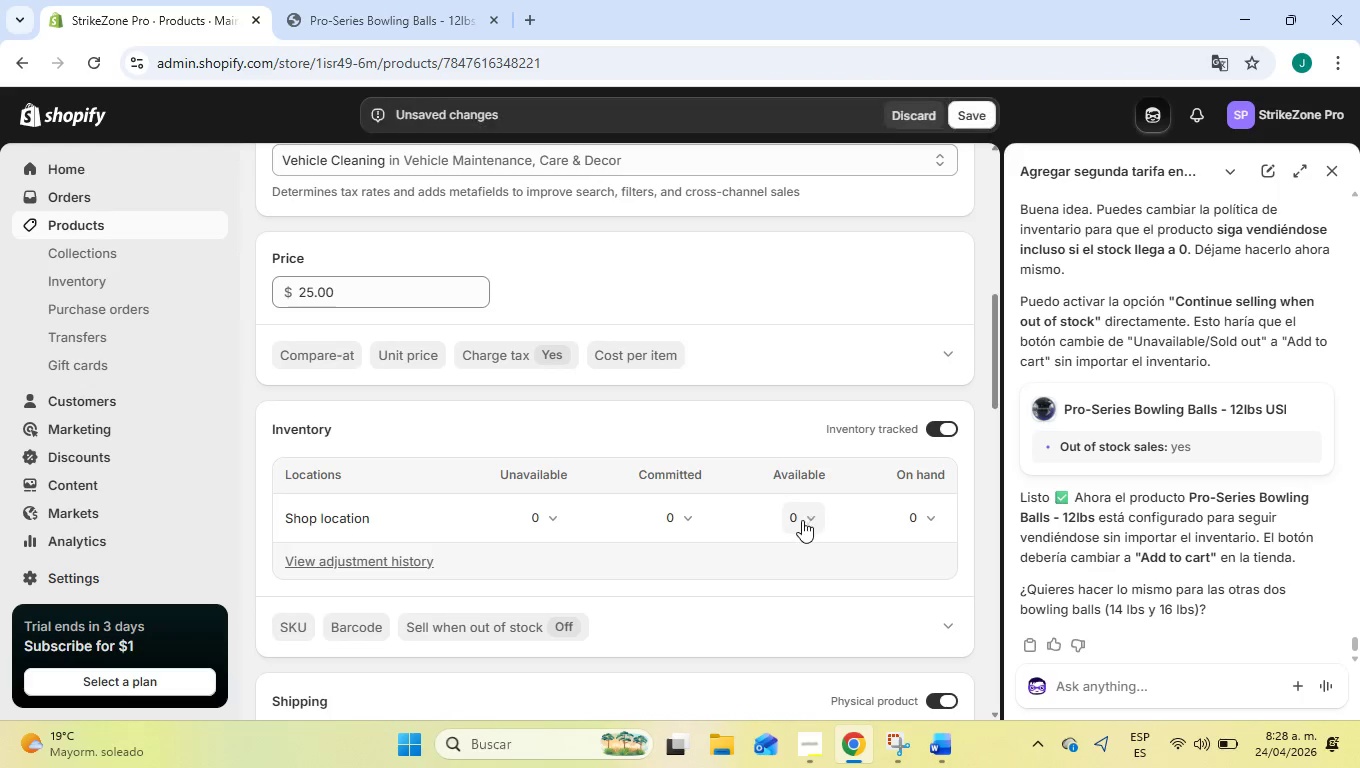 
left_click([797, 517])
 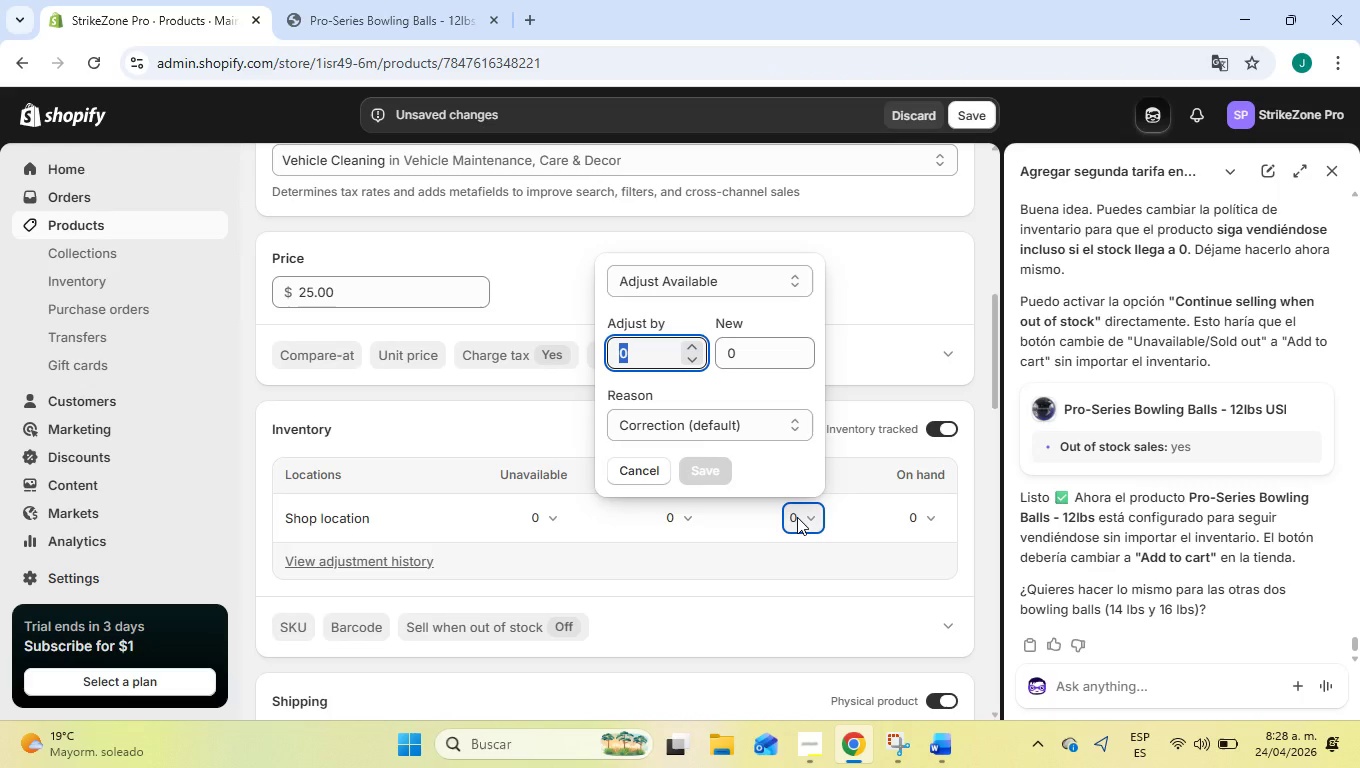 
key(2)
 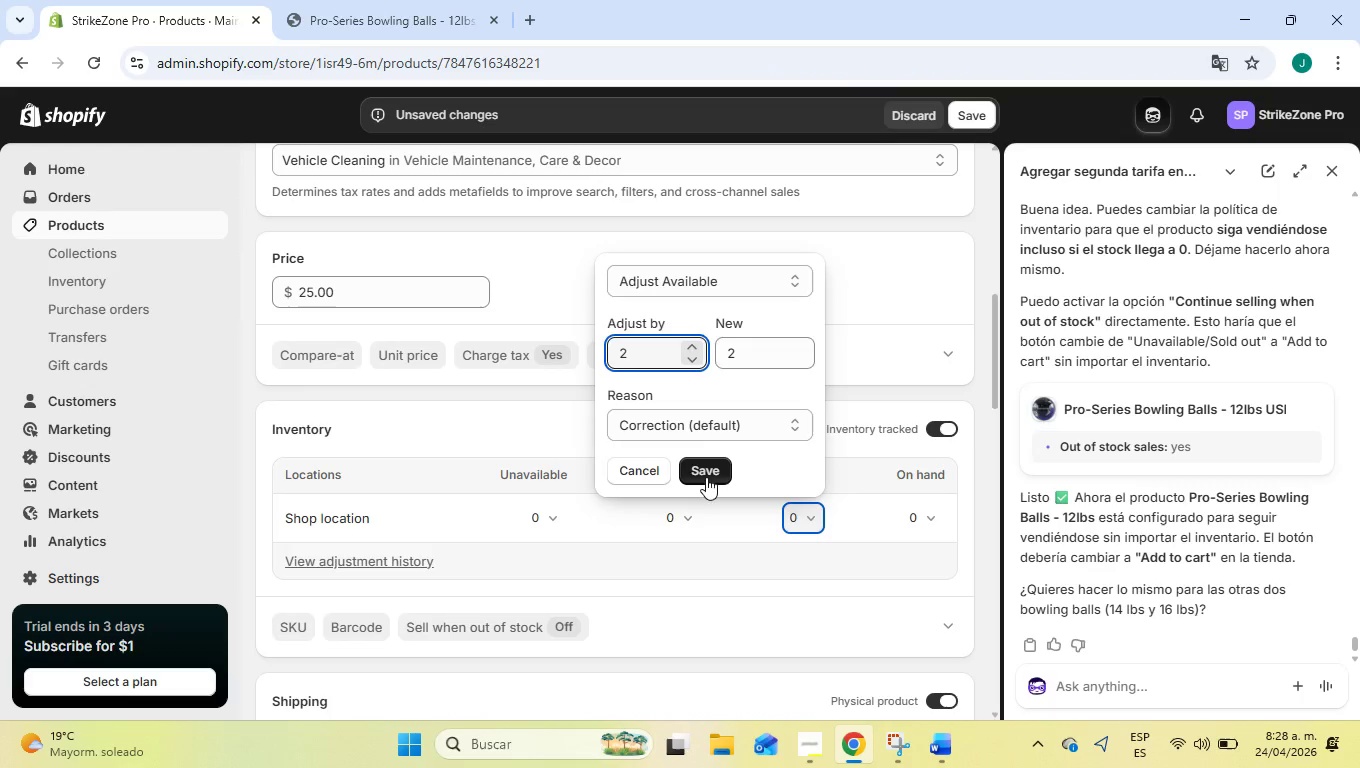 
left_click([705, 476])
 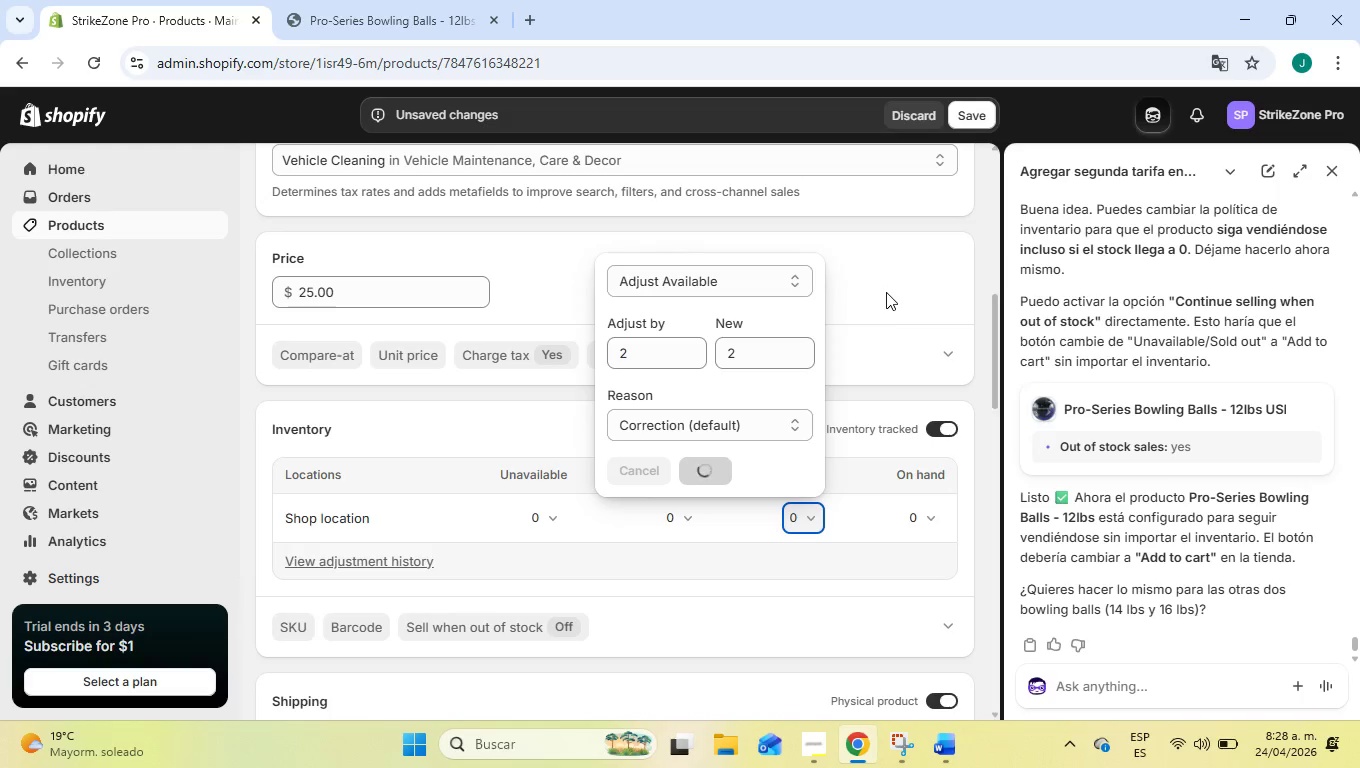 
wait(6.22)
 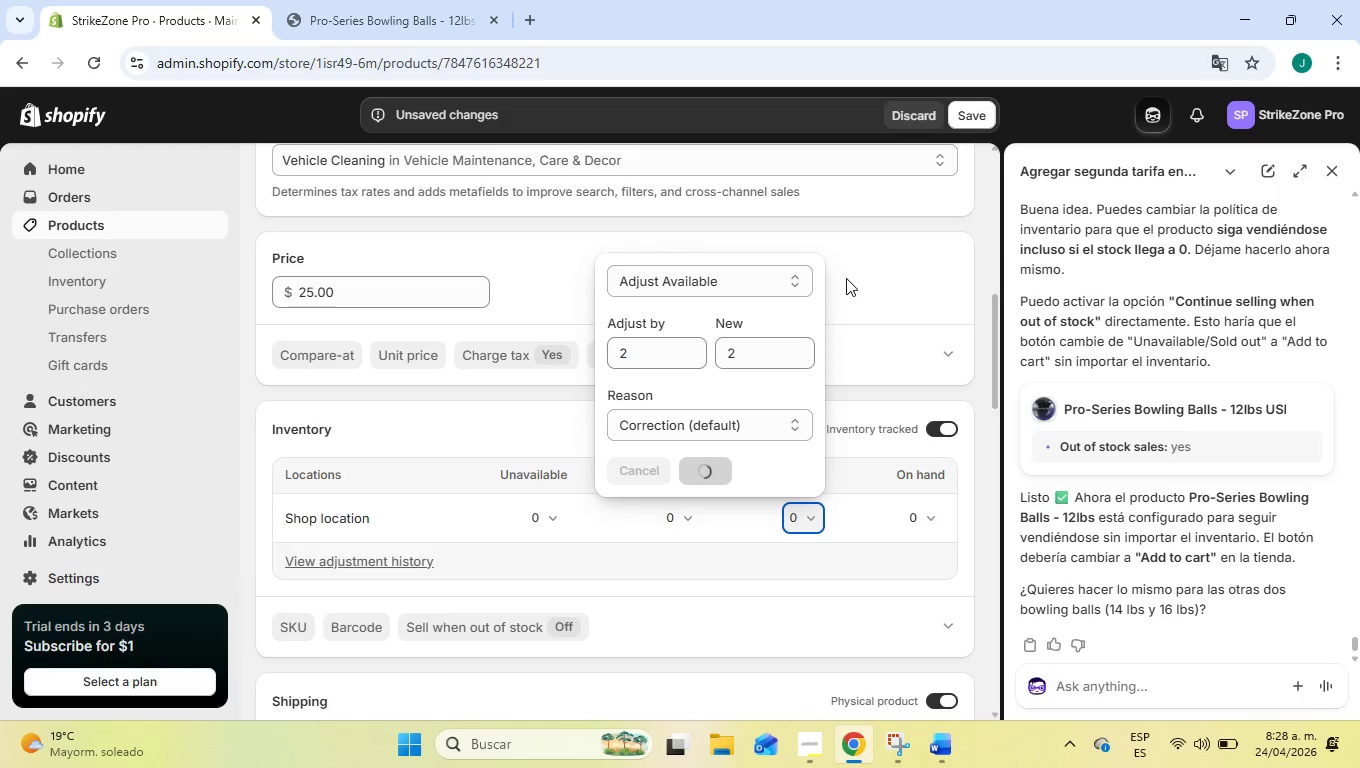 
scroll: coordinate [887, 291], scroll_direction: up, amount: 14.0
 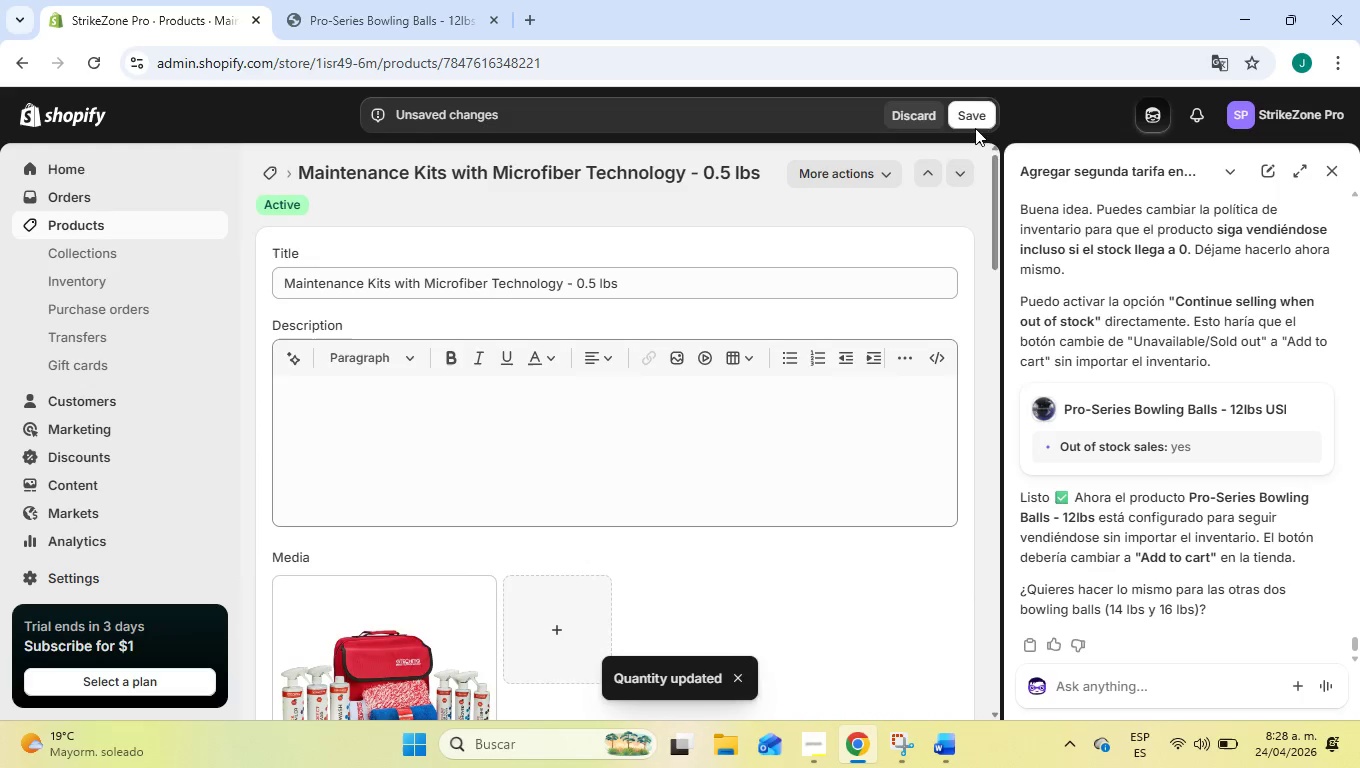 
left_click([980, 114])
 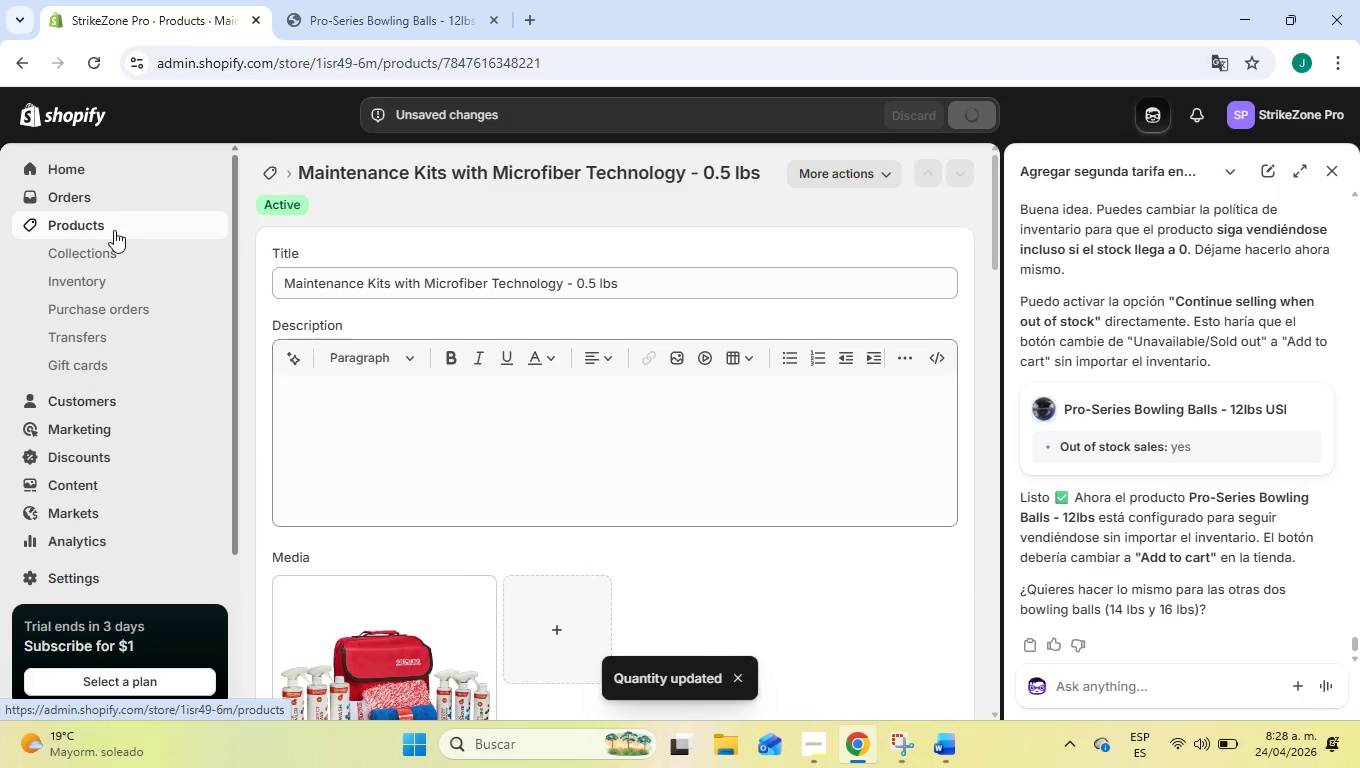 
left_click([114, 230])
 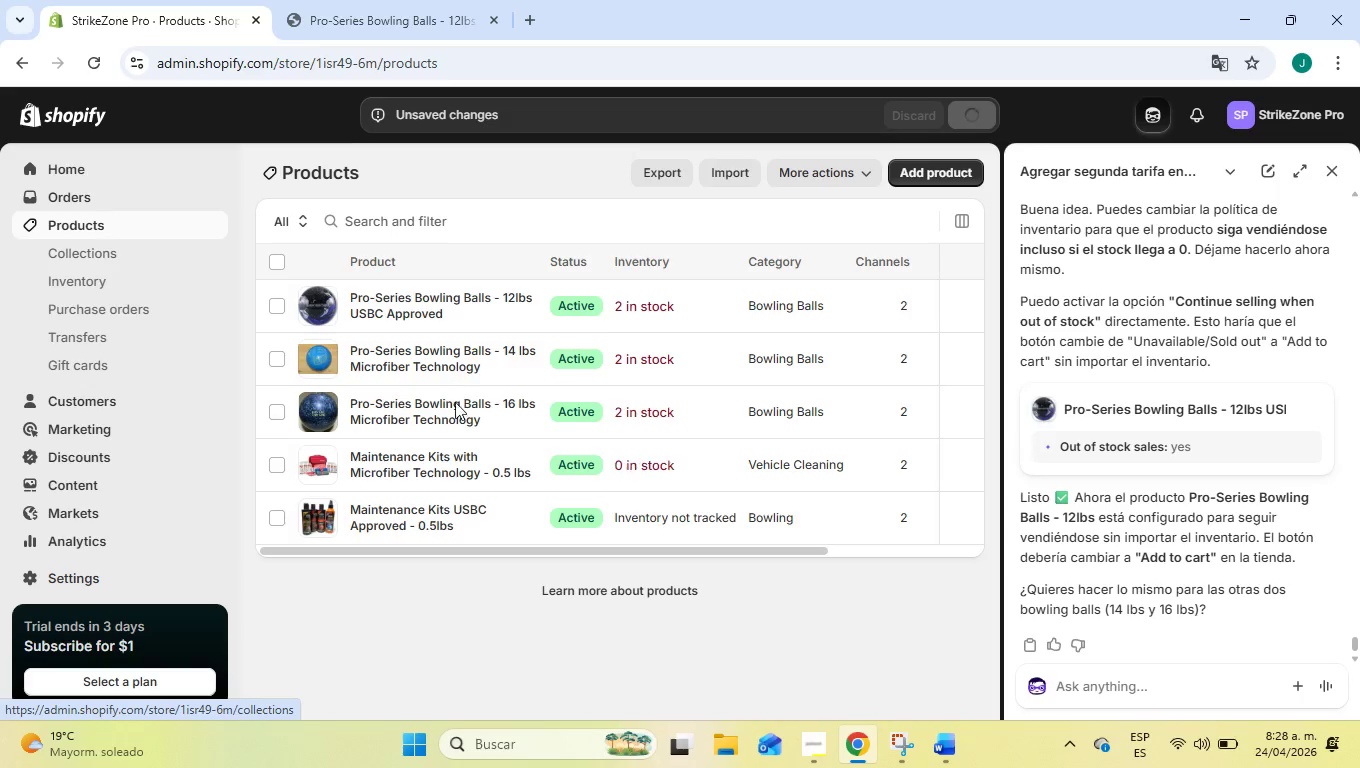 
left_click([425, 511])
 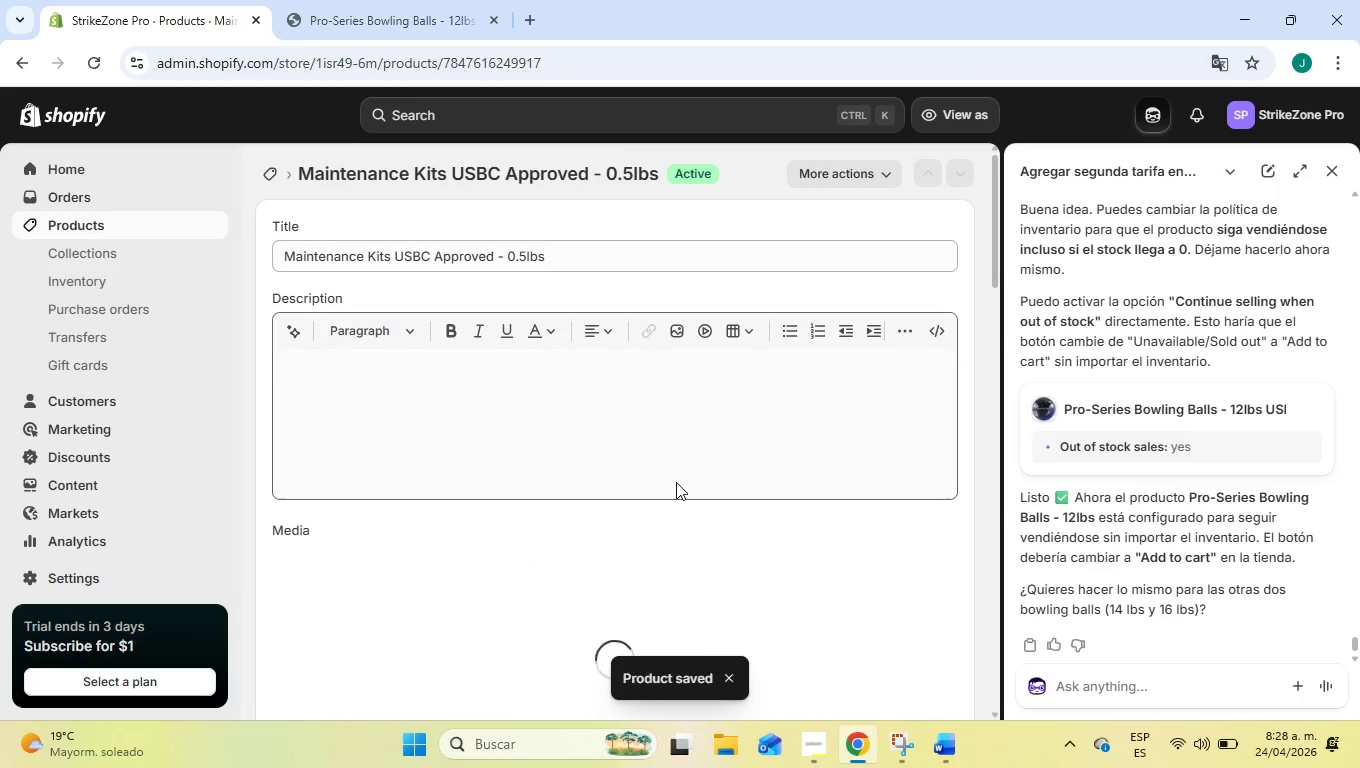 
scroll: coordinate [771, 541], scroll_direction: down, amount: 8.0
 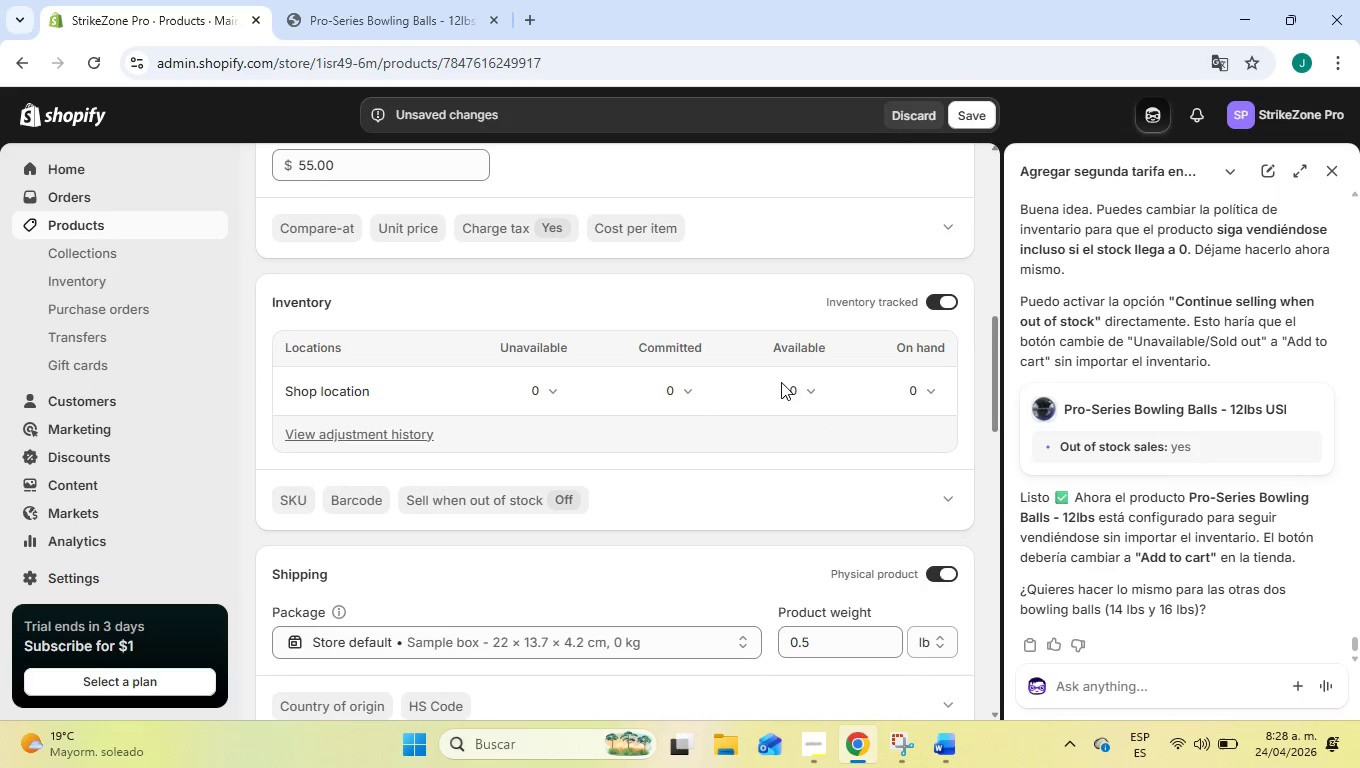 
double_click([792, 390])
 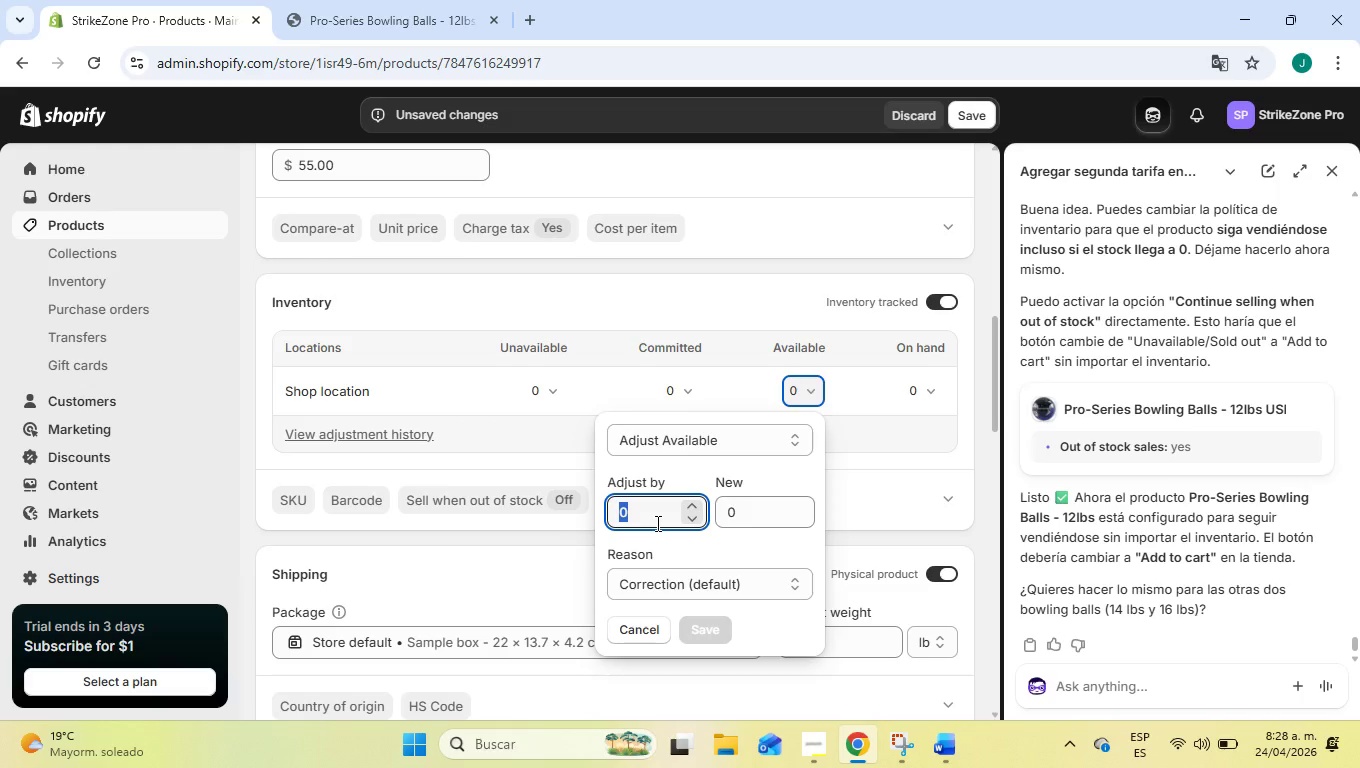 
key(2)
 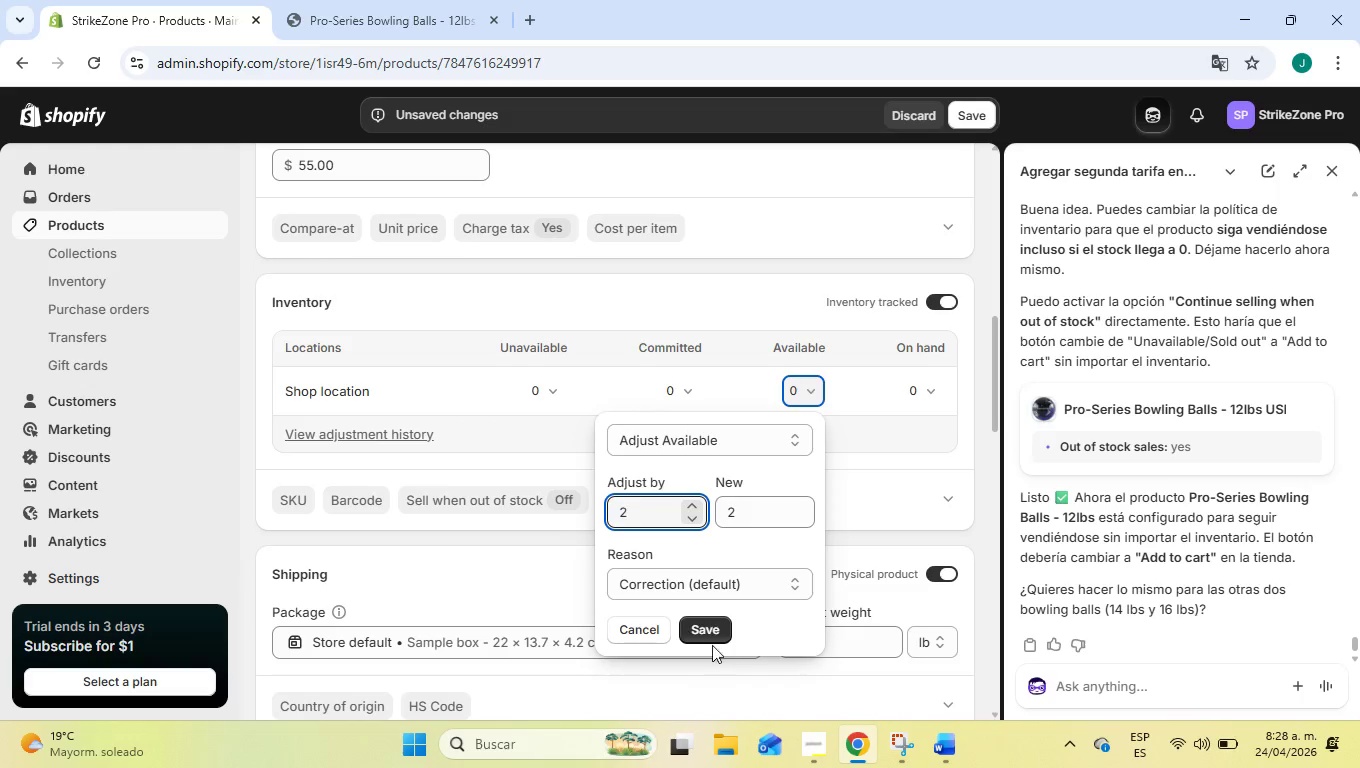 
left_click([712, 631])
 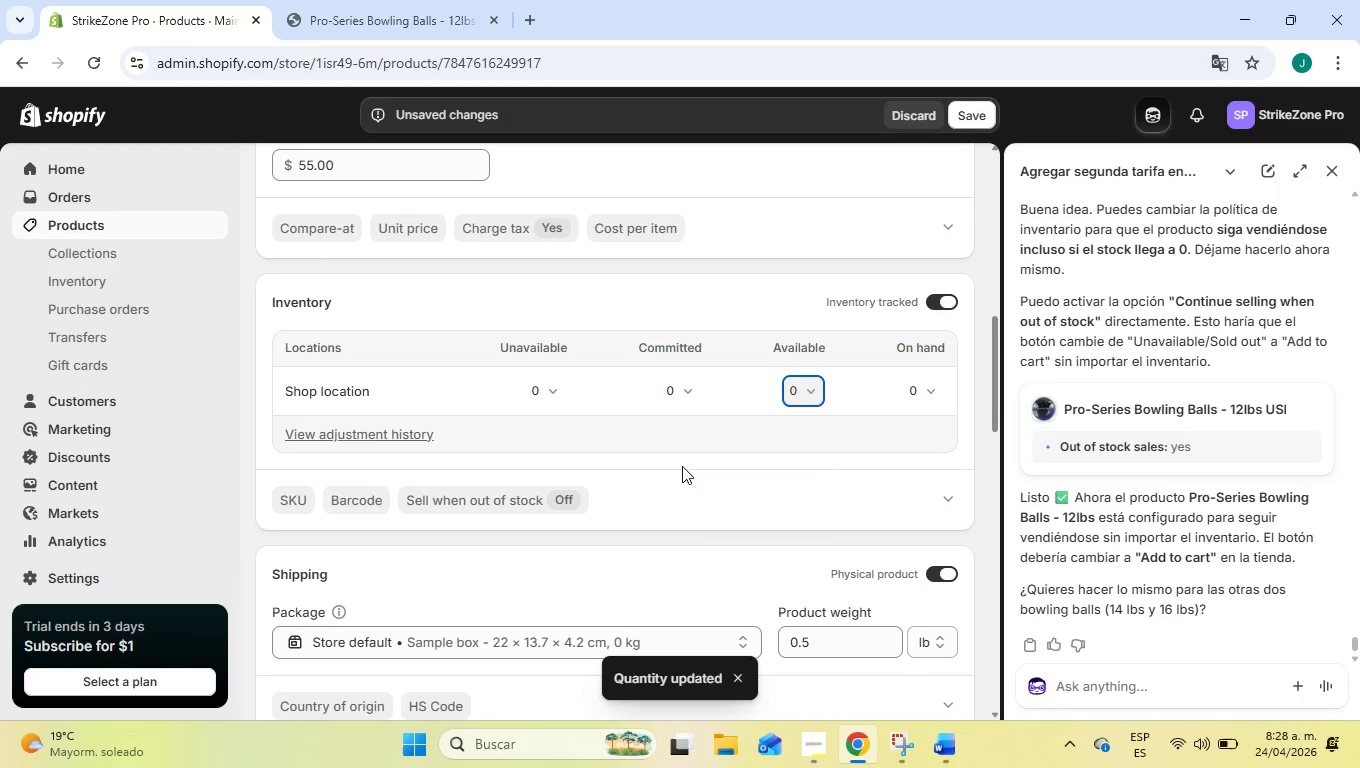 
scroll: coordinate [682, 466], scroll_direction: up, amount: 14.0
 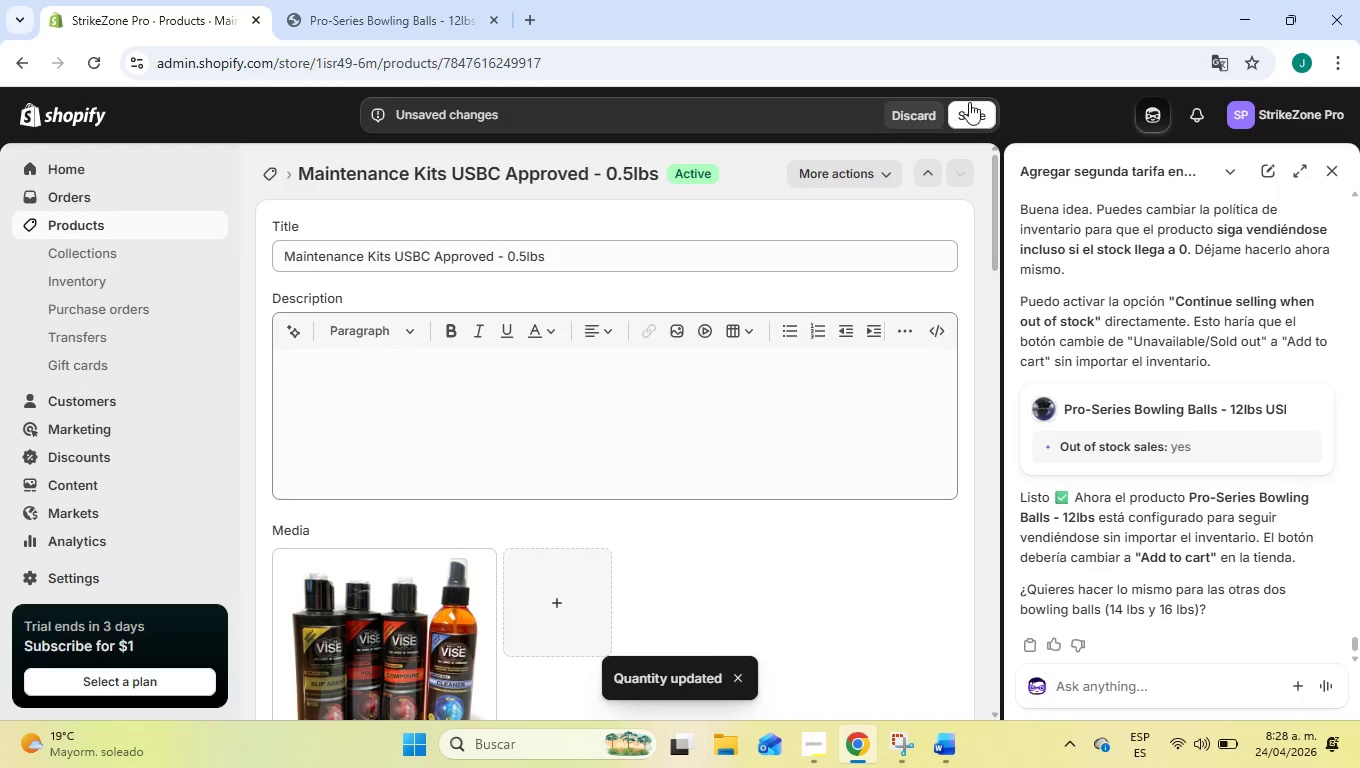 
left_click([971, 107])
 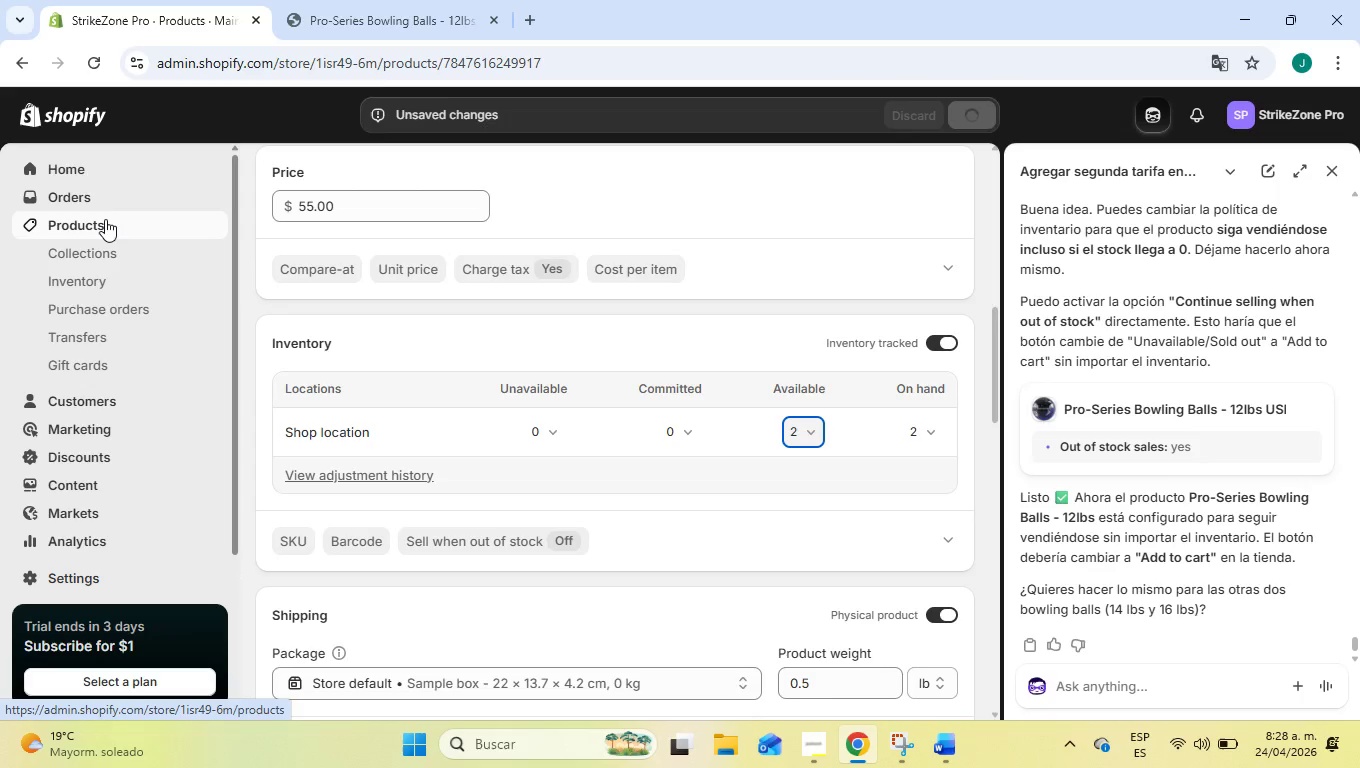 
left_click([105, 219])
 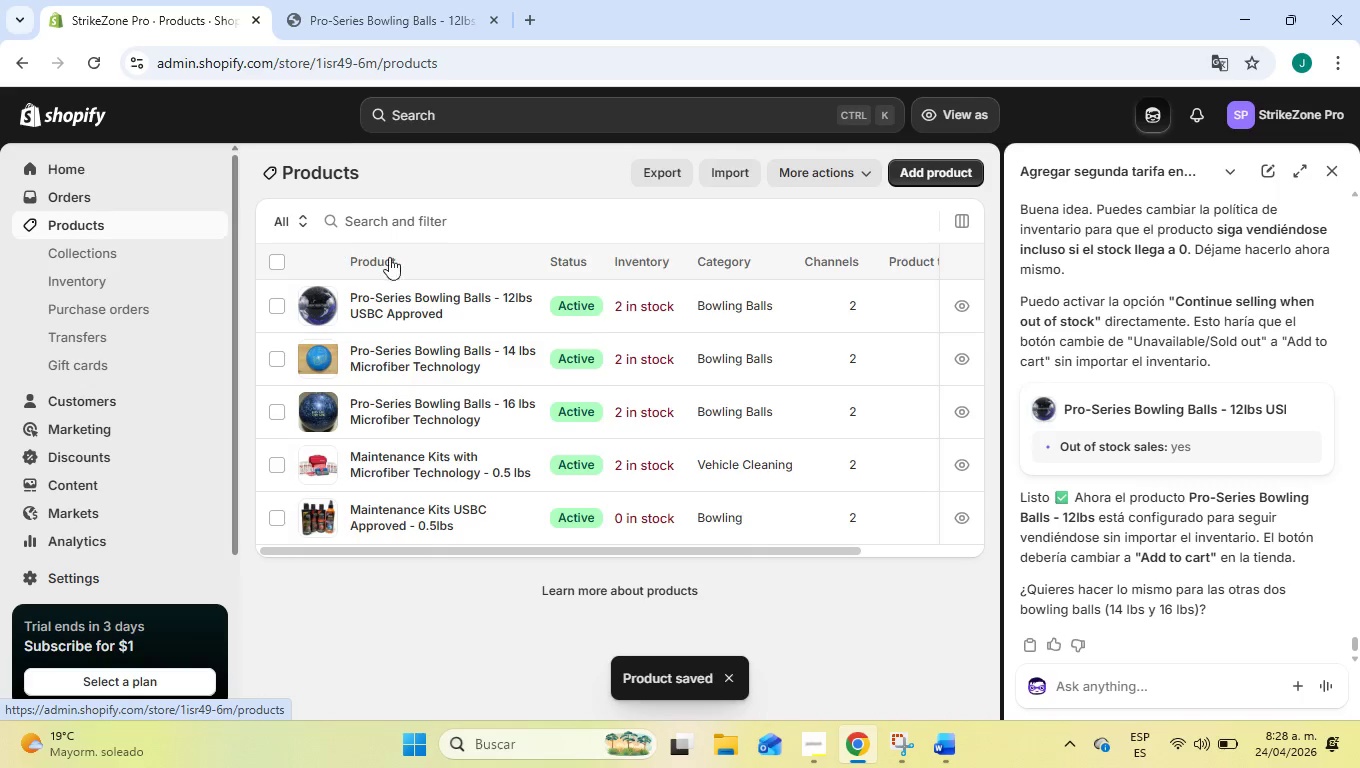 
left_click([407, 0])
 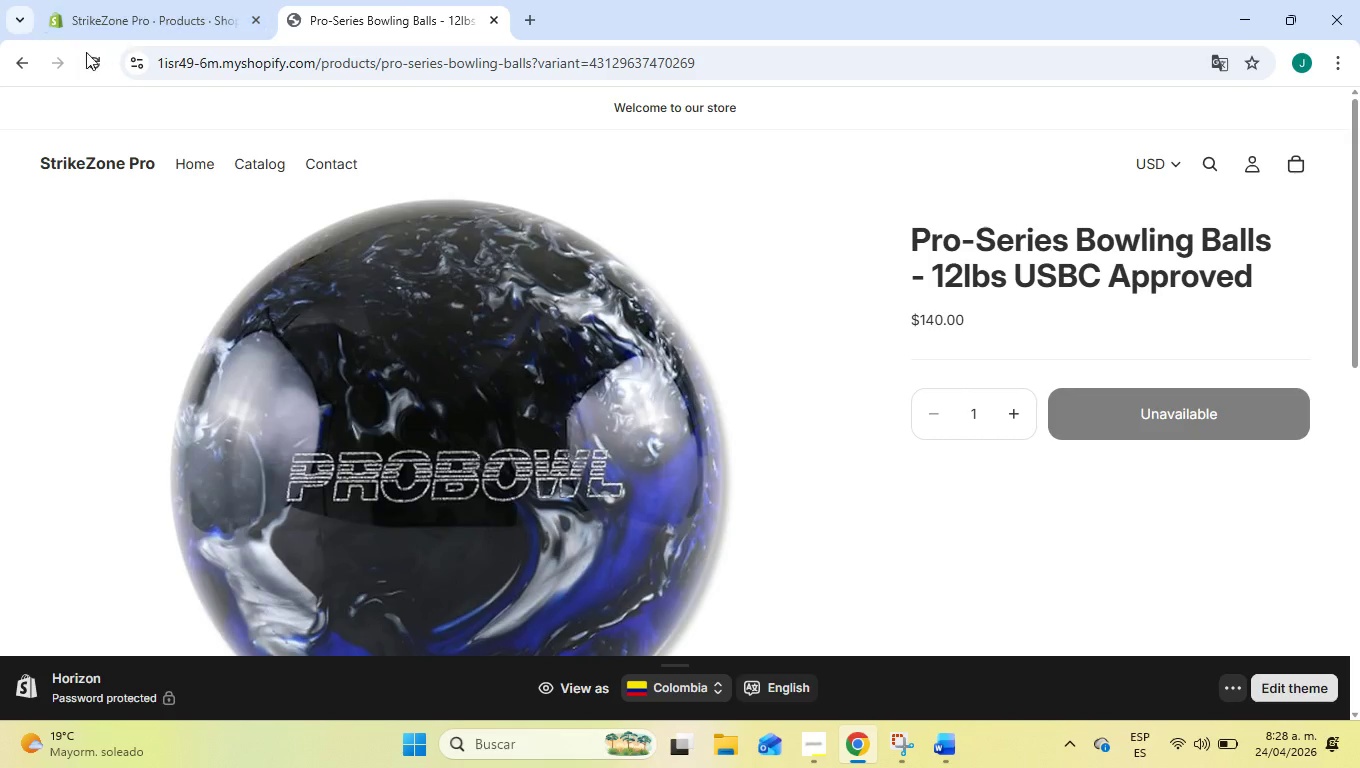 
left_click([86, 52])
 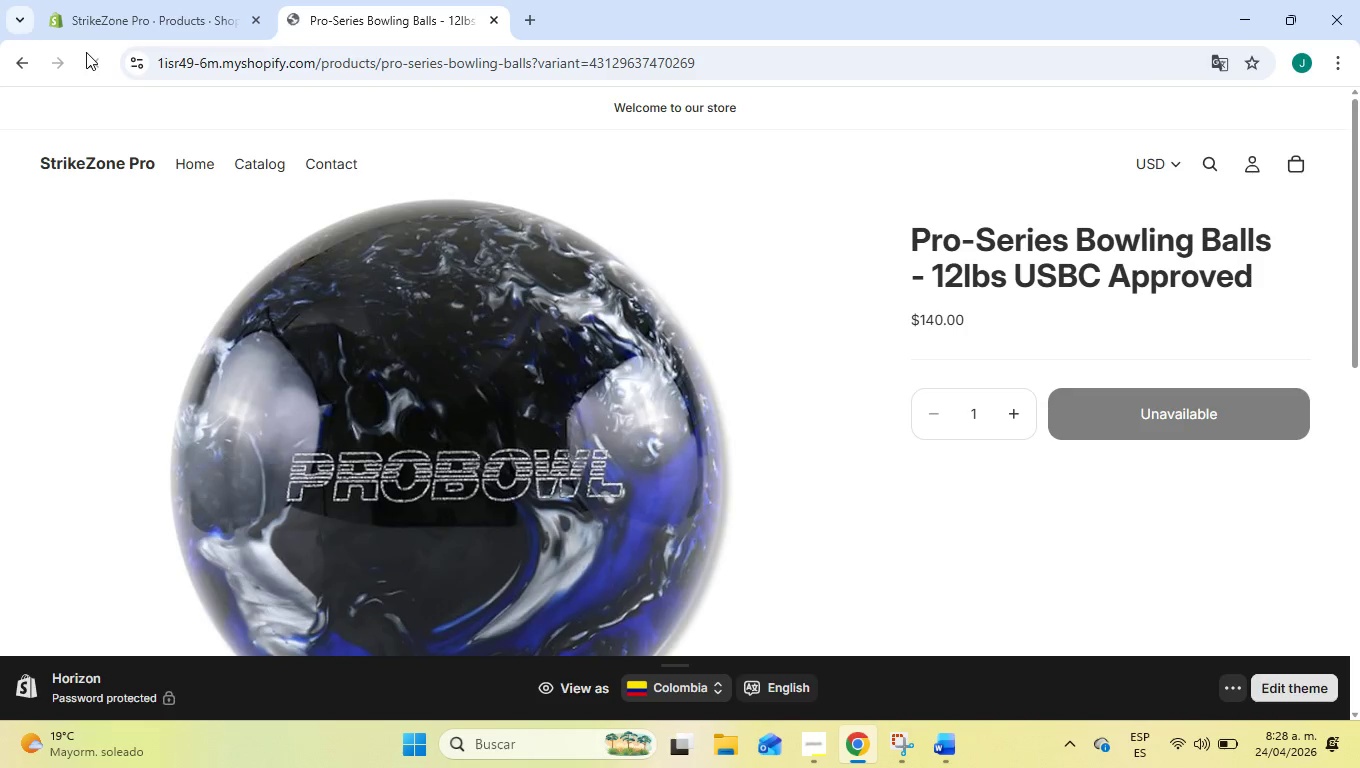 
left_click([86, 52])
 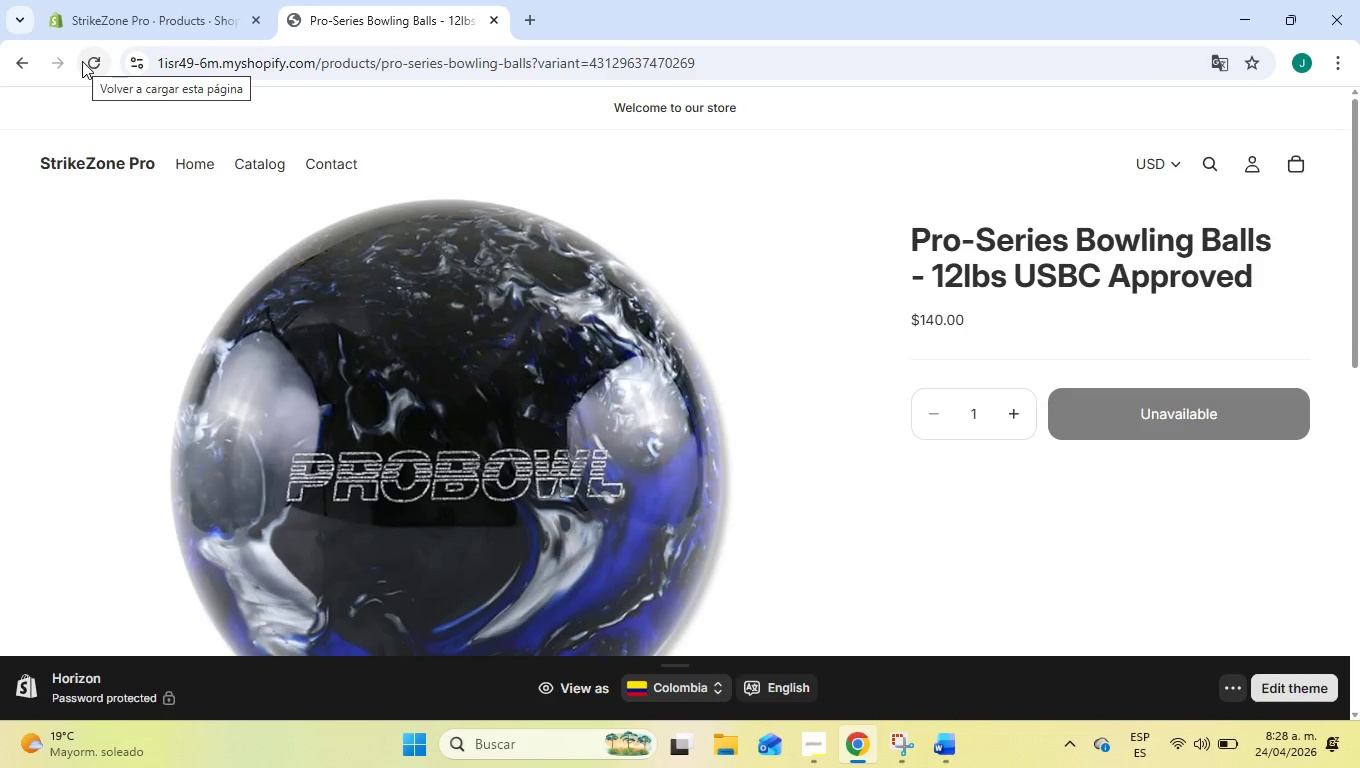 
left_click([82, 61])
 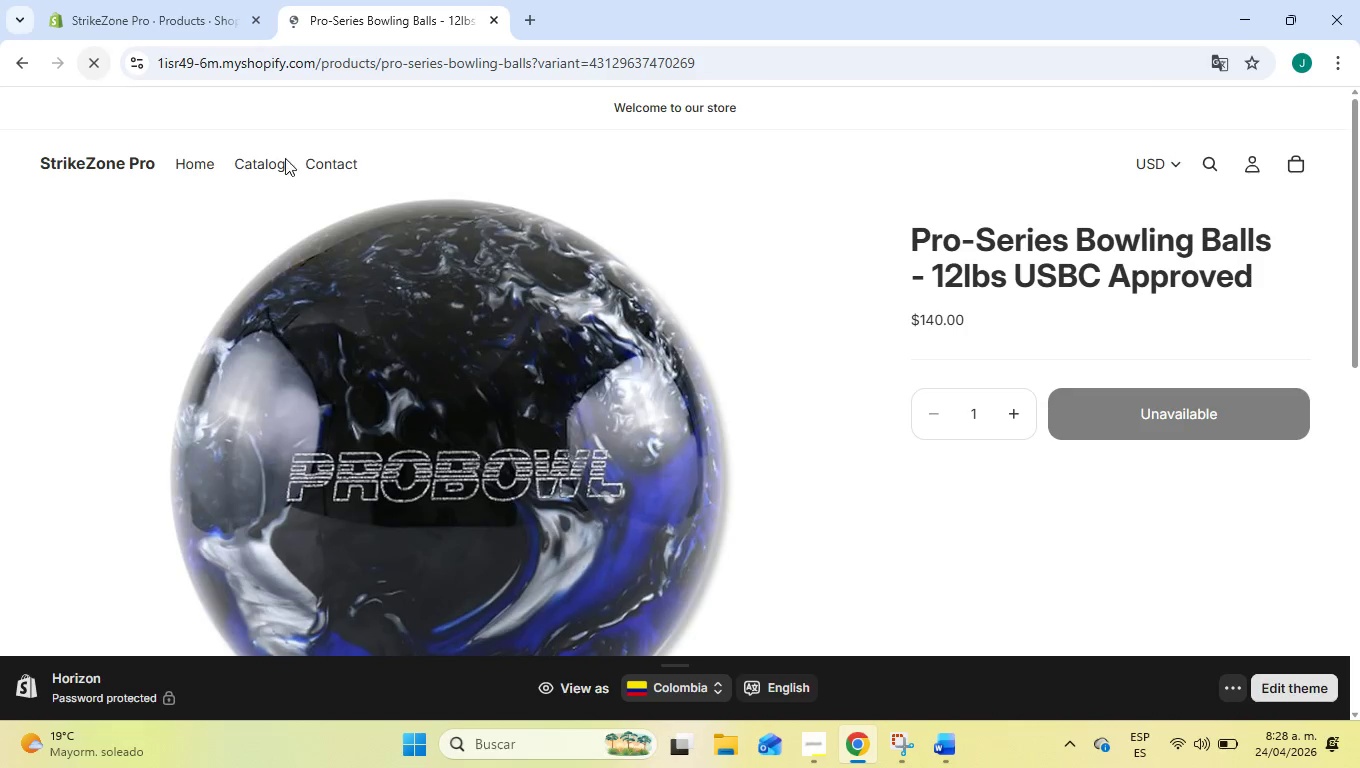 
scroll: coordinate [803, 328], scroll_direction: down, amount: 11.0
 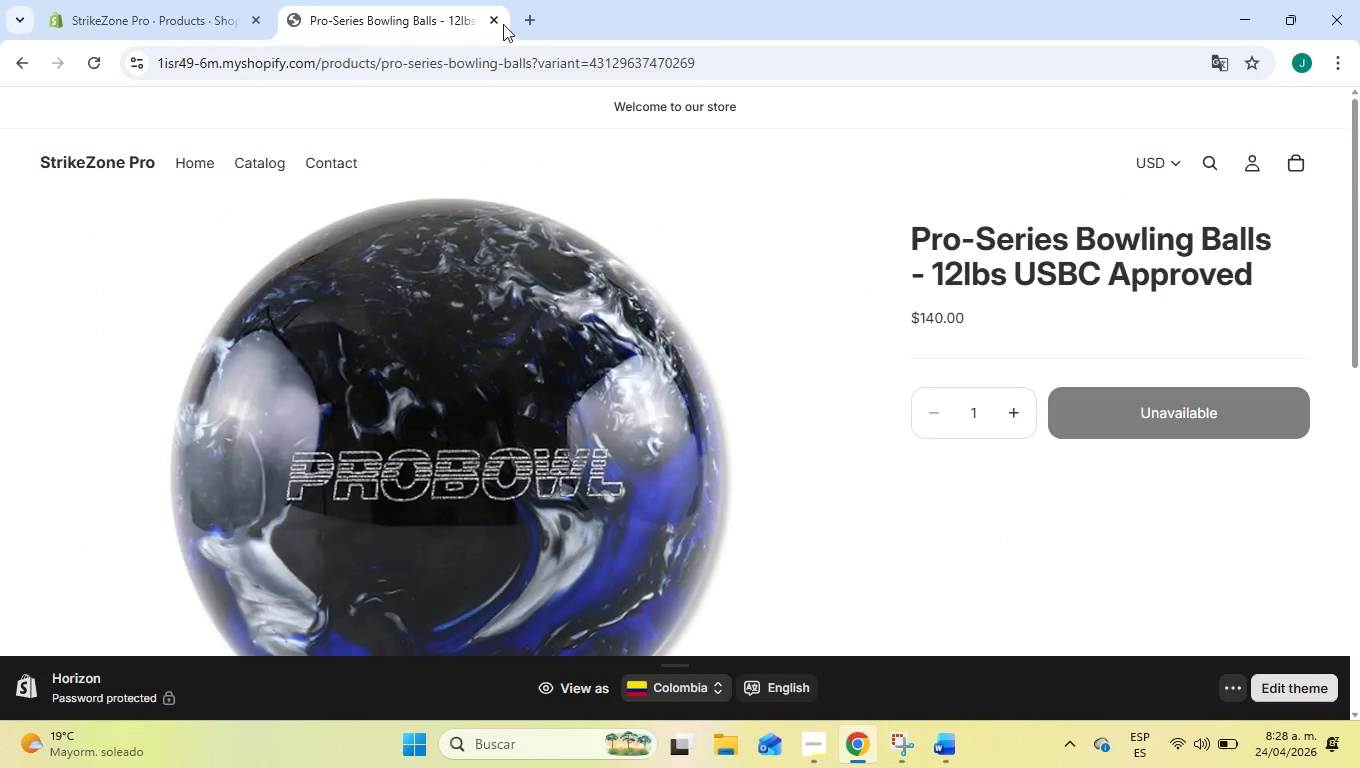 
left_click([498, 22])
 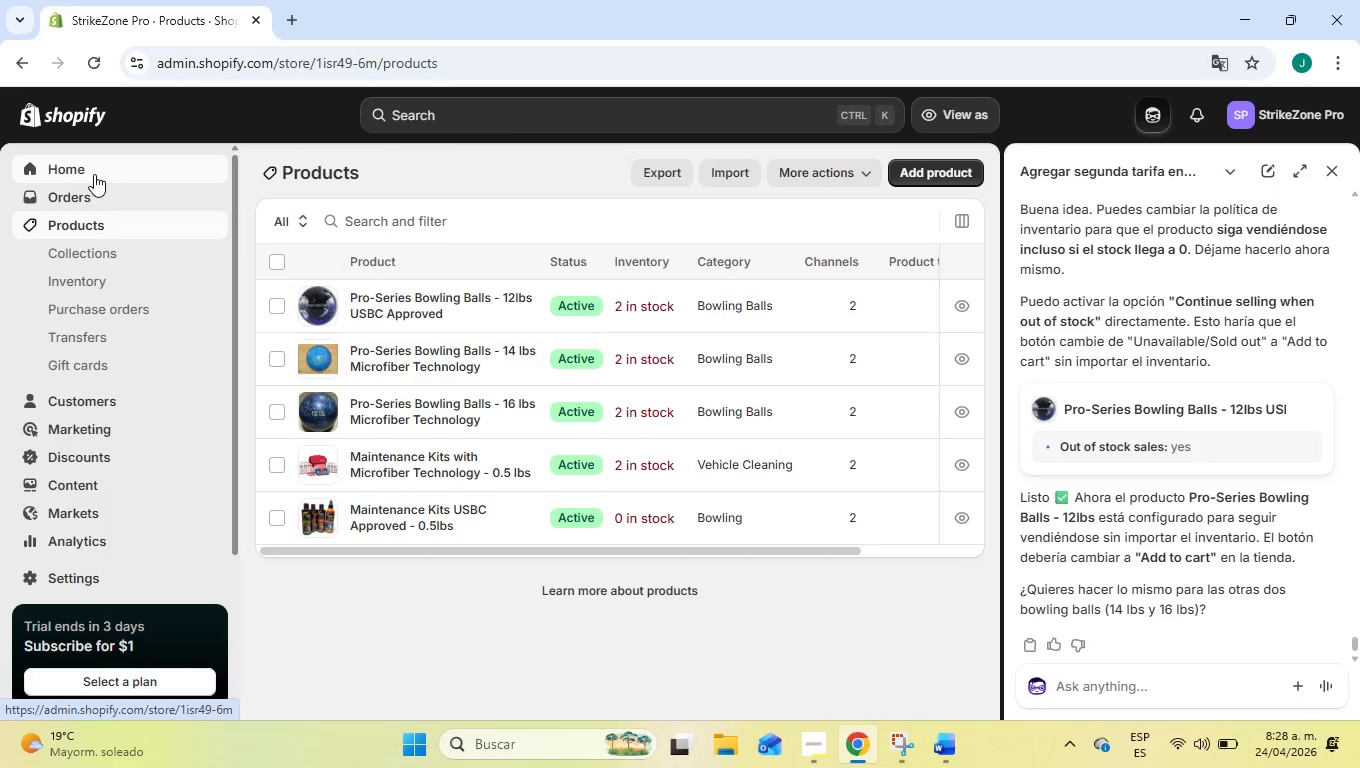 
wait(6.75)
 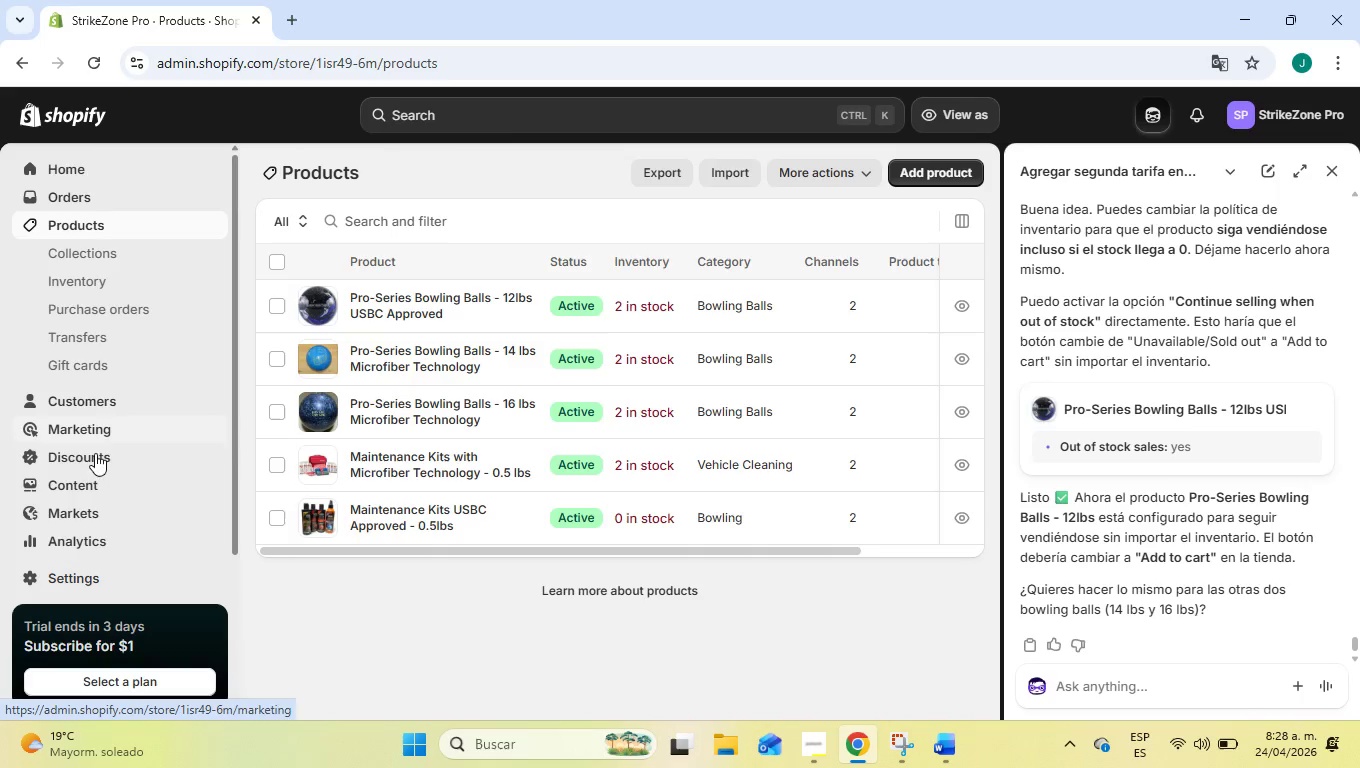 
left_click([114, 459])
 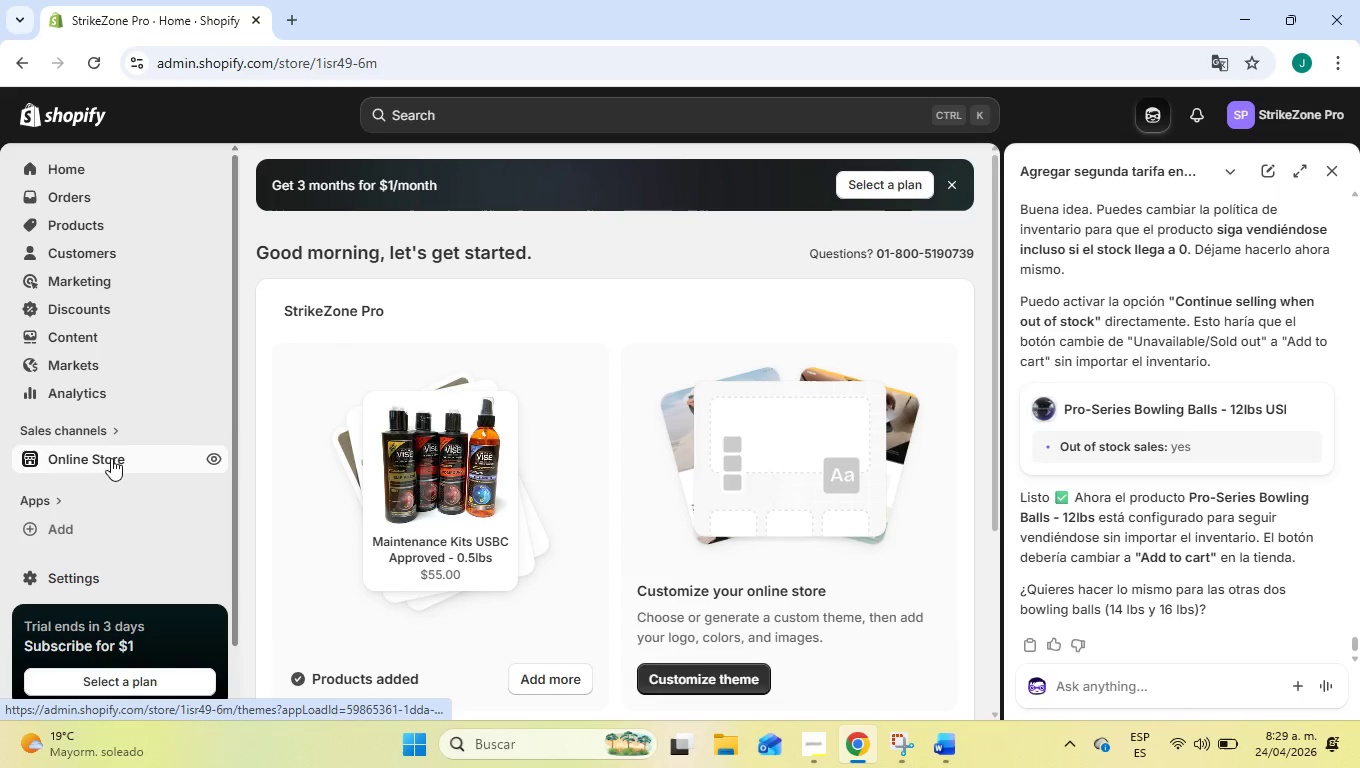 
left_click([111, 458])
 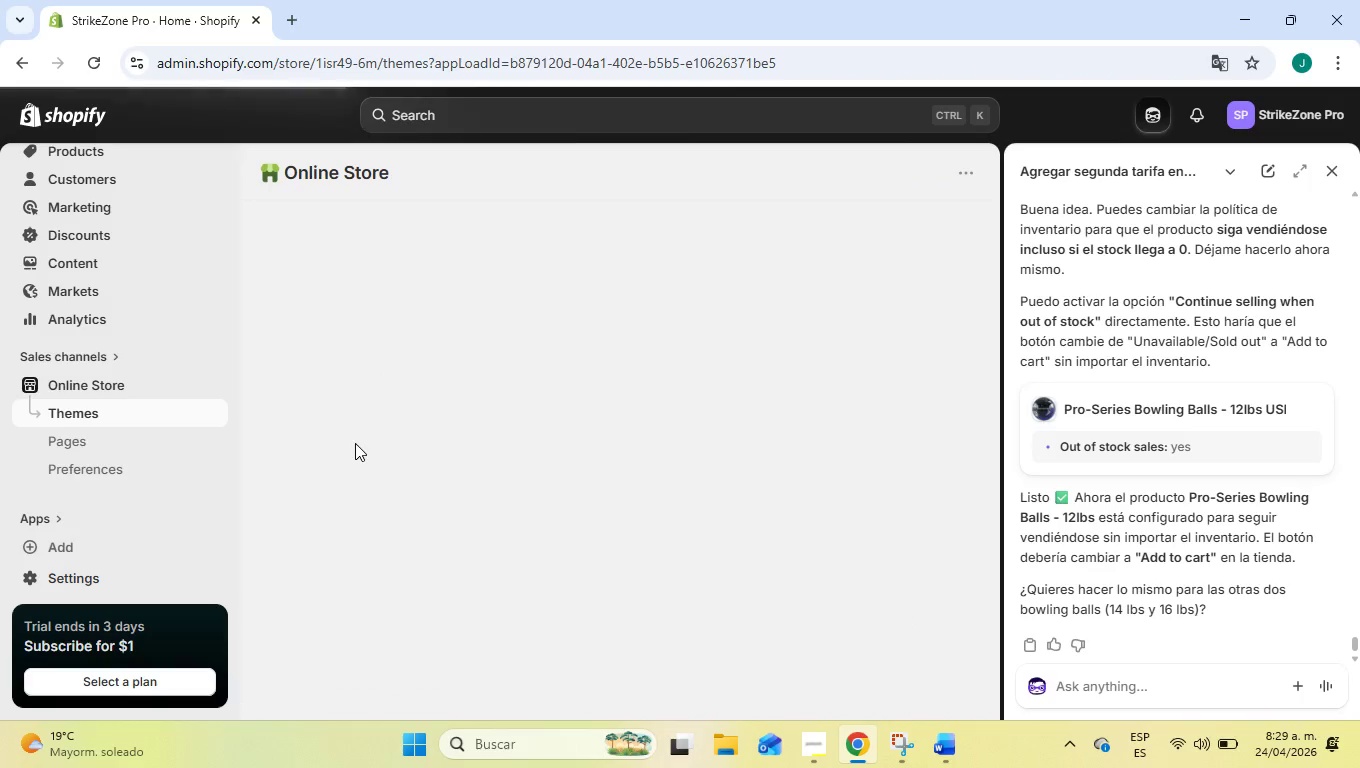 
scroll: coordinate [283, 461], scroll_direction: down, amount: 10.0
 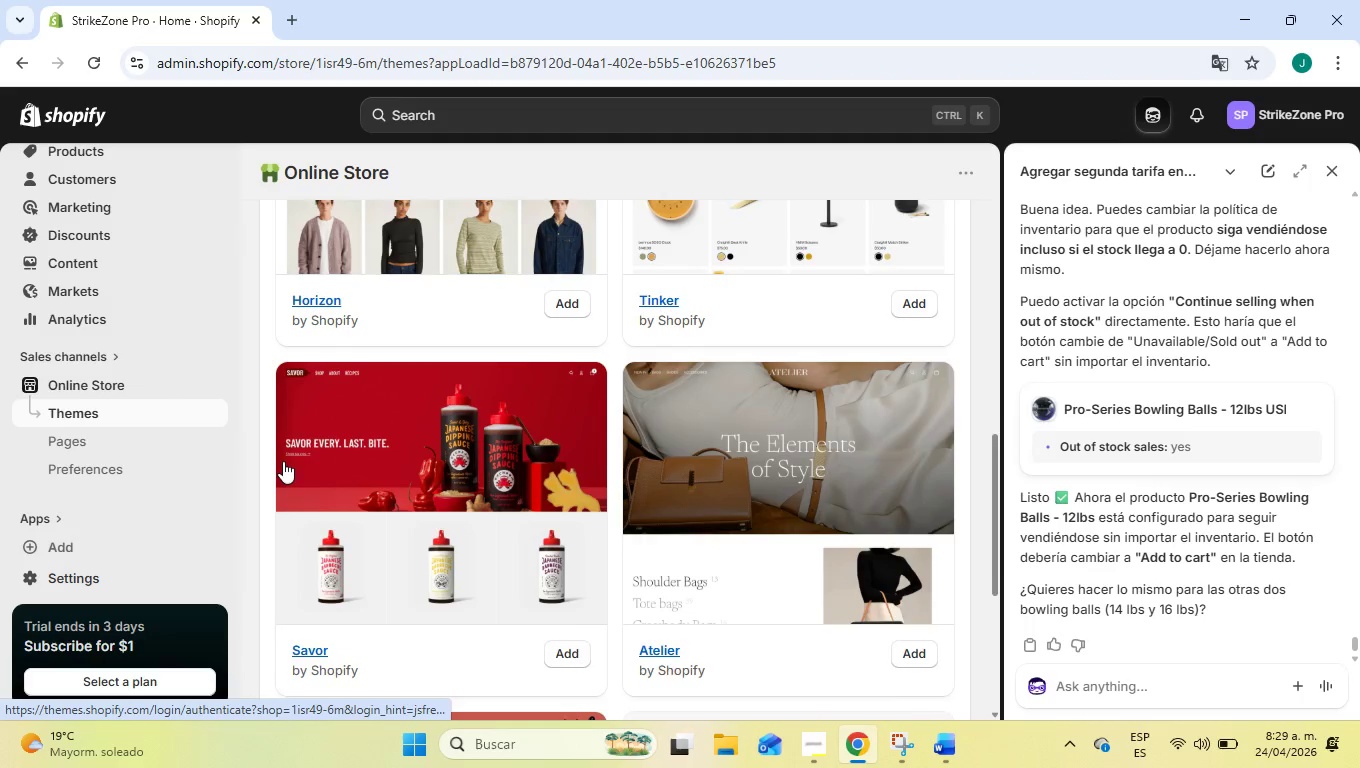 
scroll: coordinate [282, 456], scroll_direction: up, amount: 8.0
 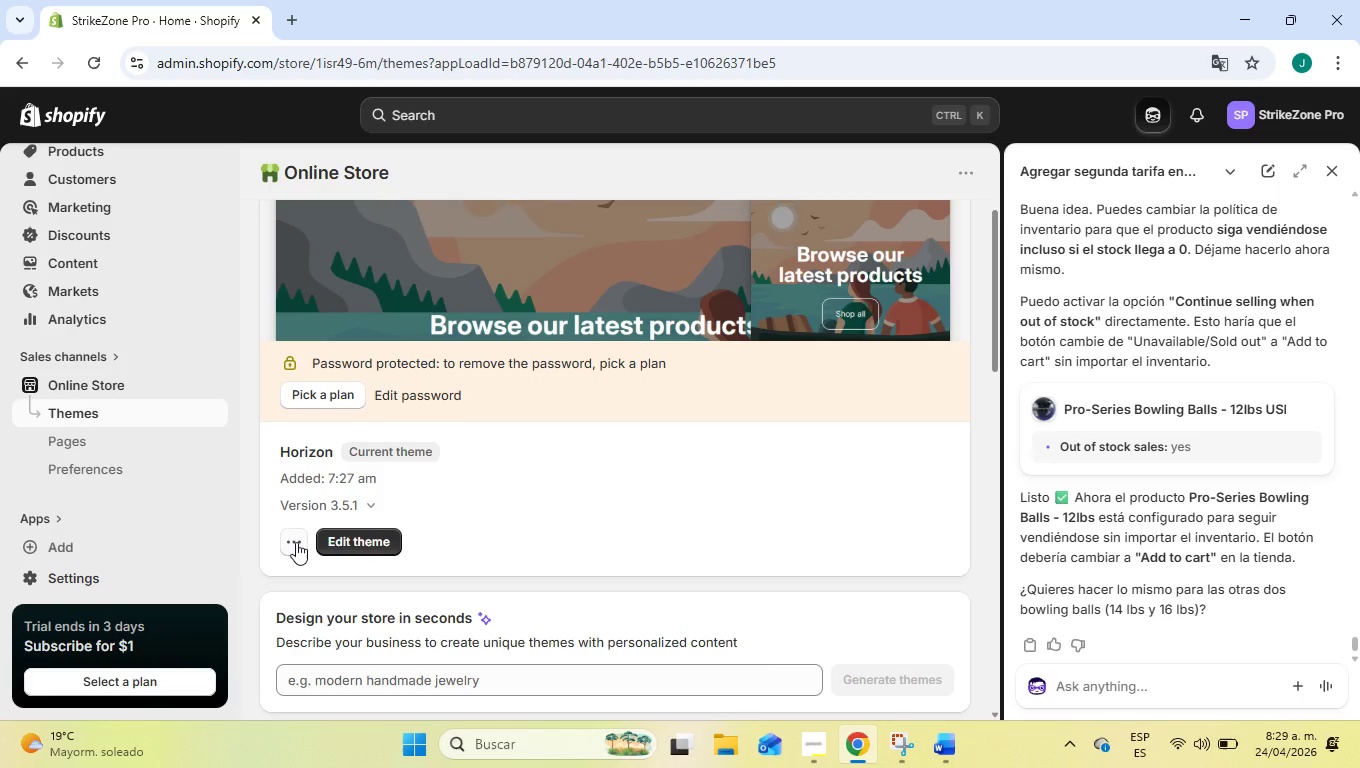 
left_click([296, 542])
 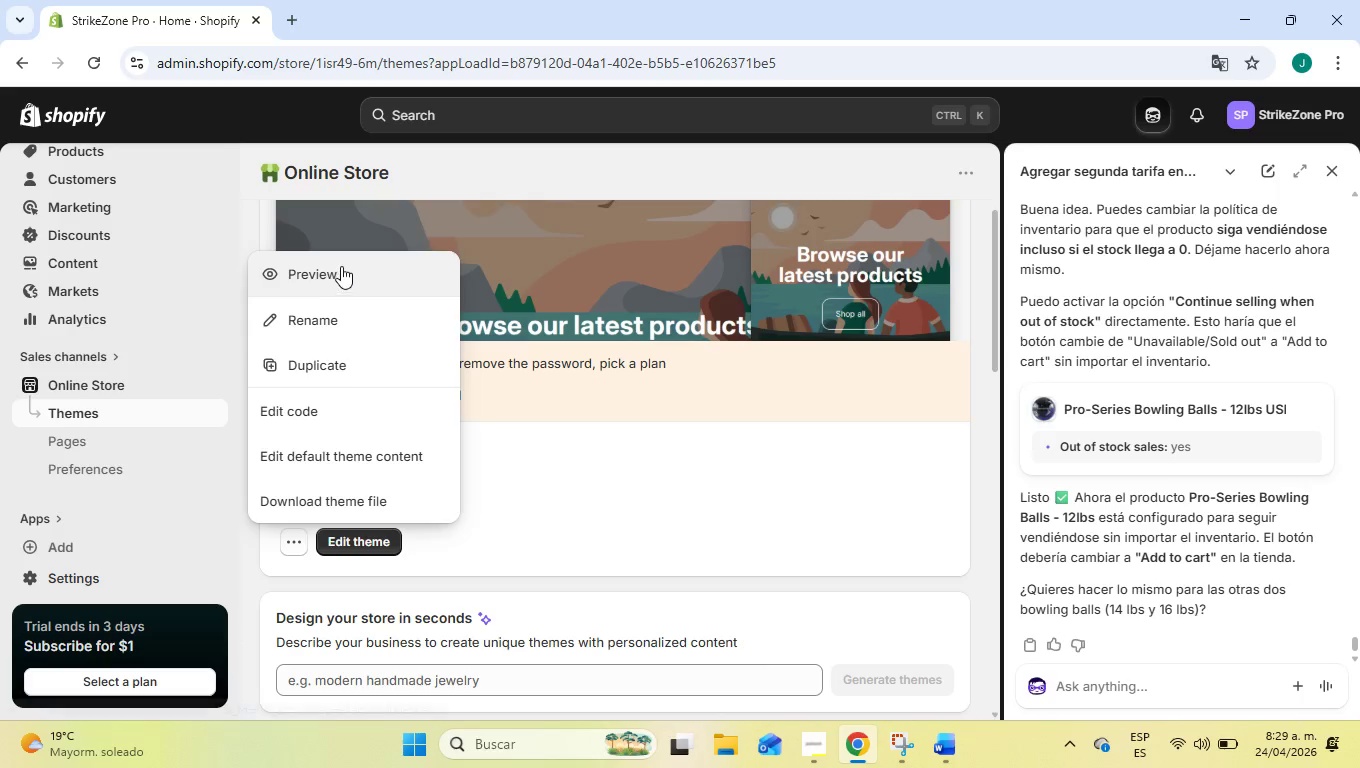 
left_click([341, 266])
 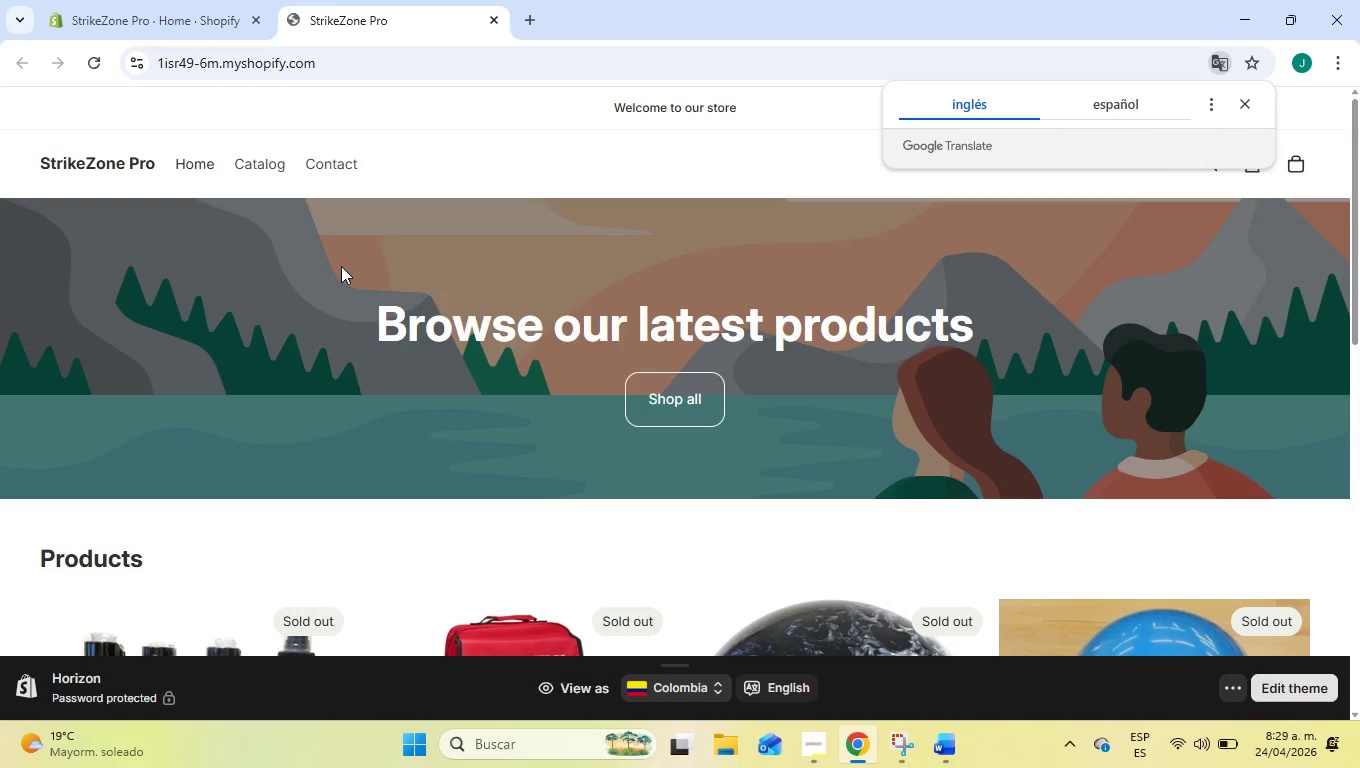 
scroll: coordinate [916, 420], scroll_direction: down, amount: 7.0
 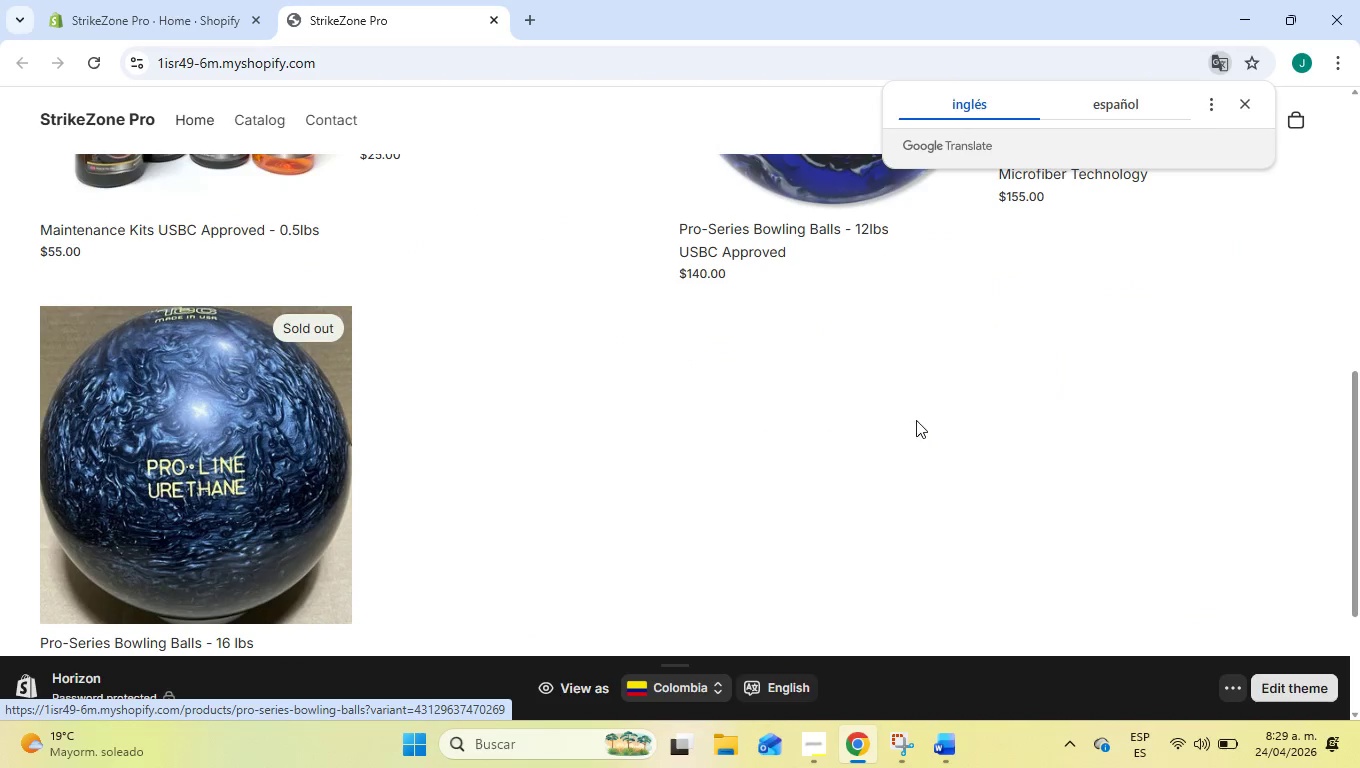 
scroll: coordinate [916, 420], scroll_direction: up, amount: 4.0
 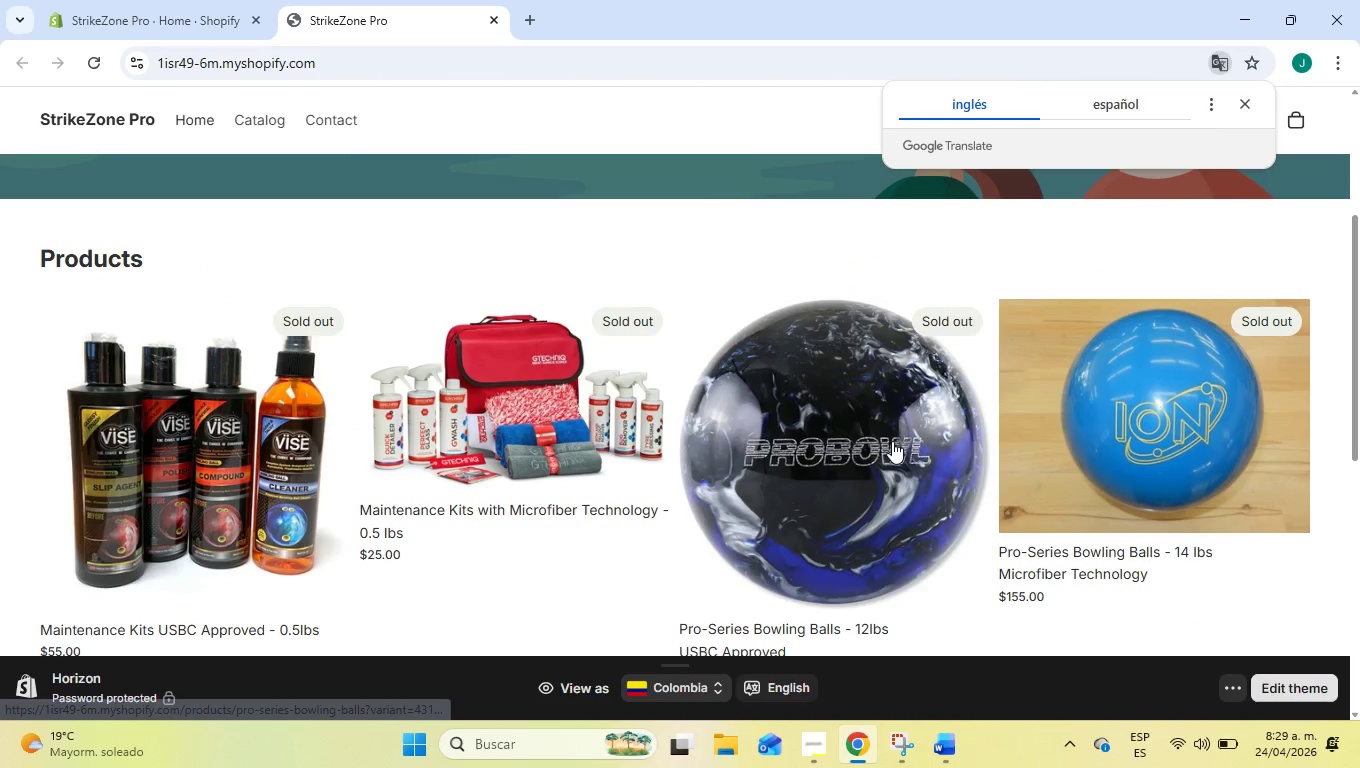 
left_click([892, 441])
 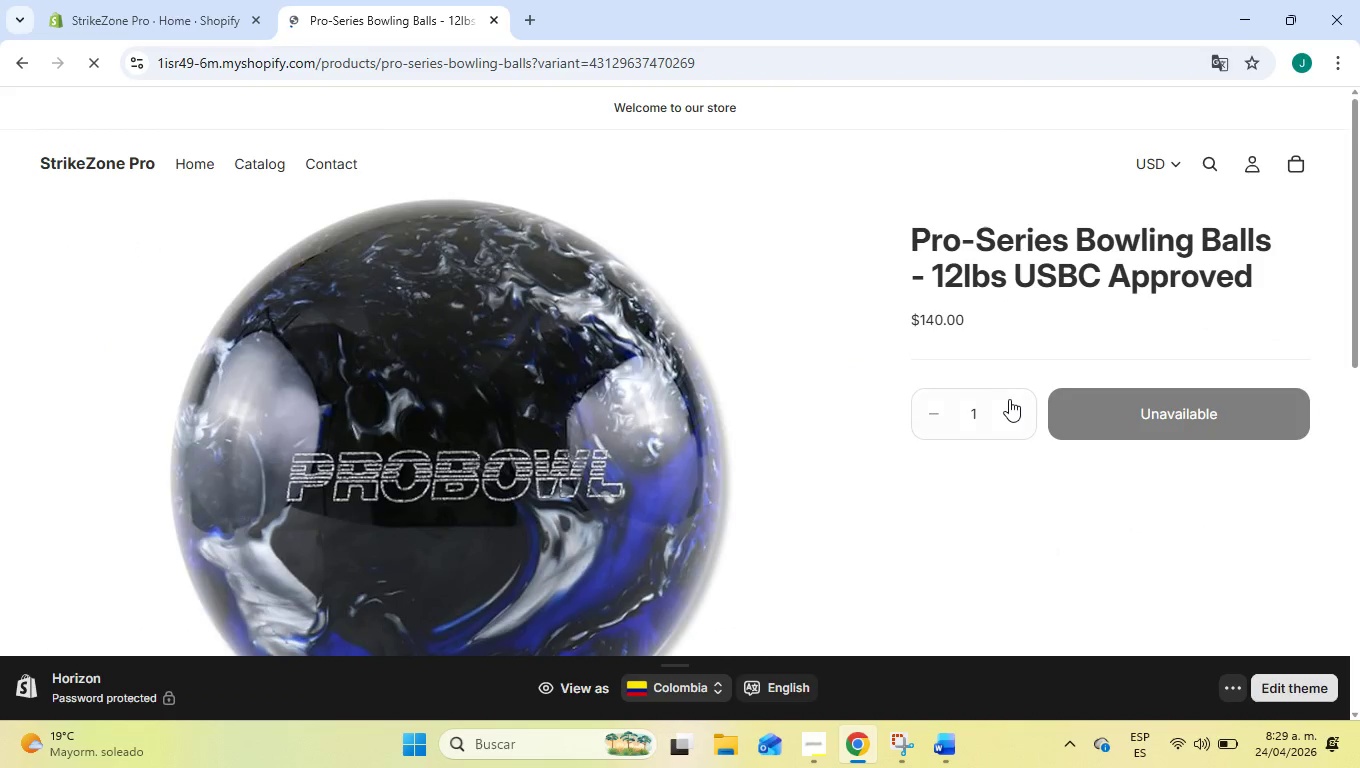 
double_click([1009, 402])
 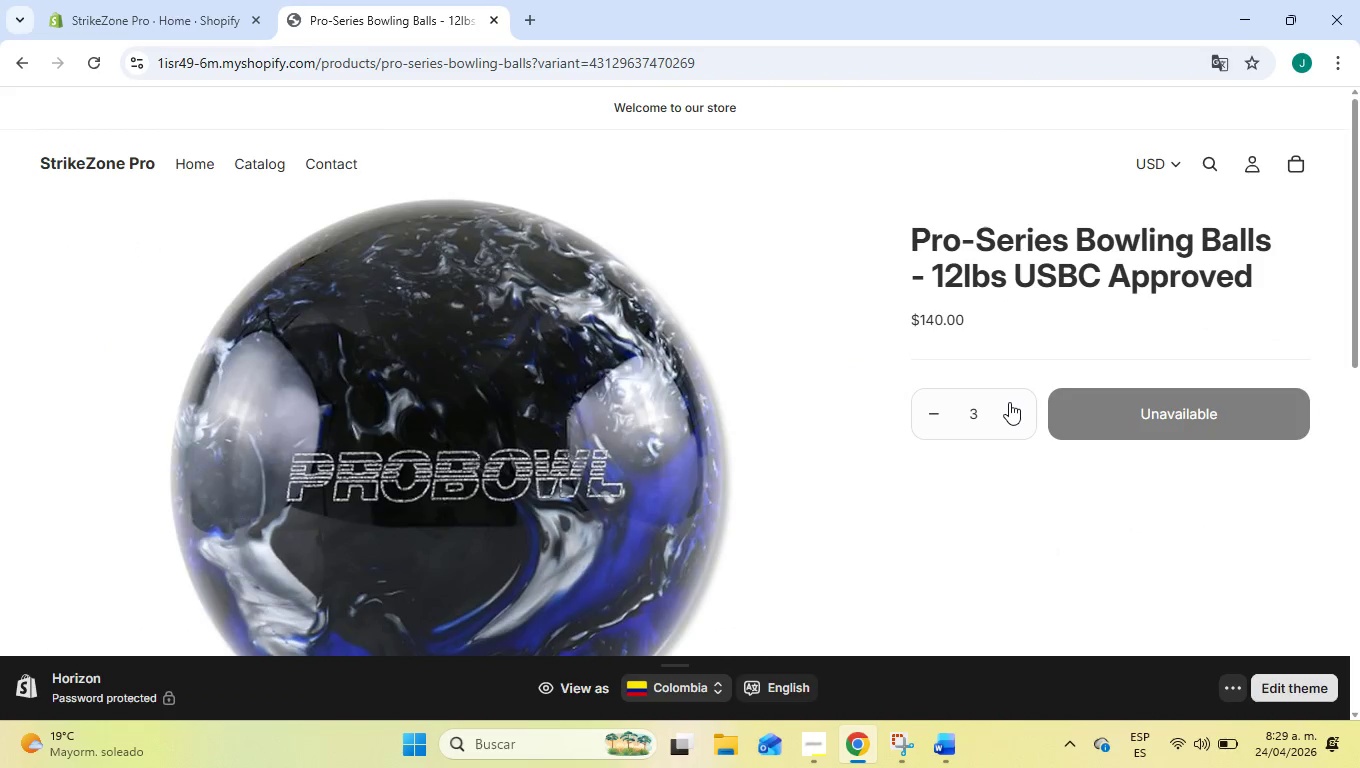 
triple_click([1009, 402])
 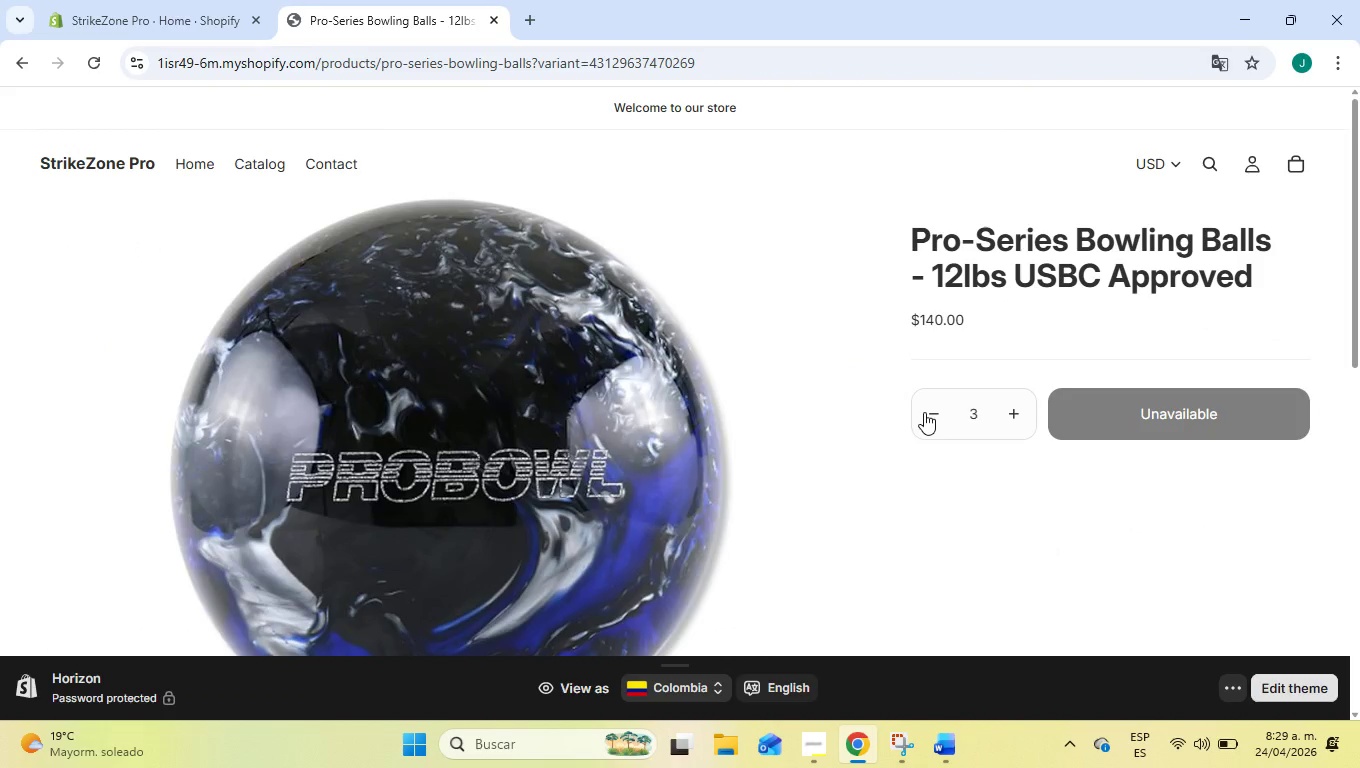 
double_click([924, 412])
 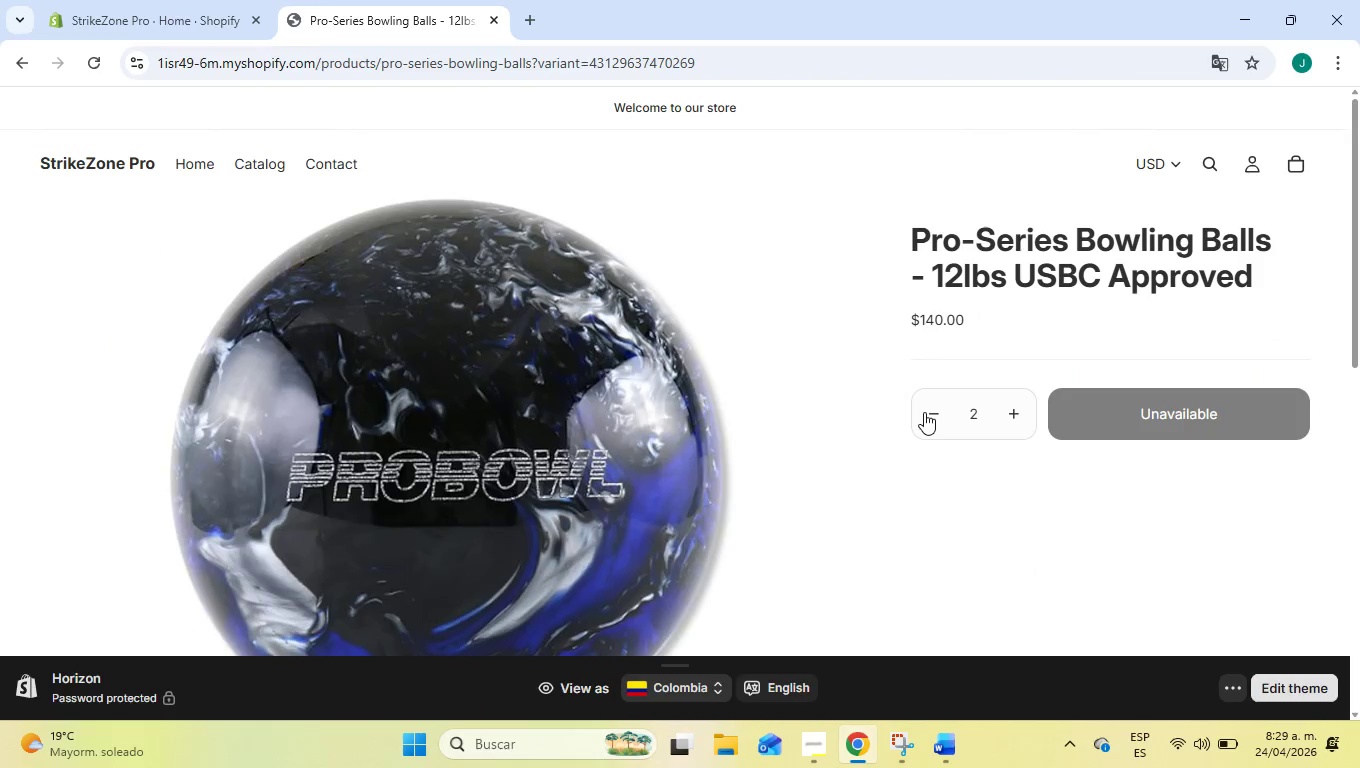 
triple_click([924, 412])
 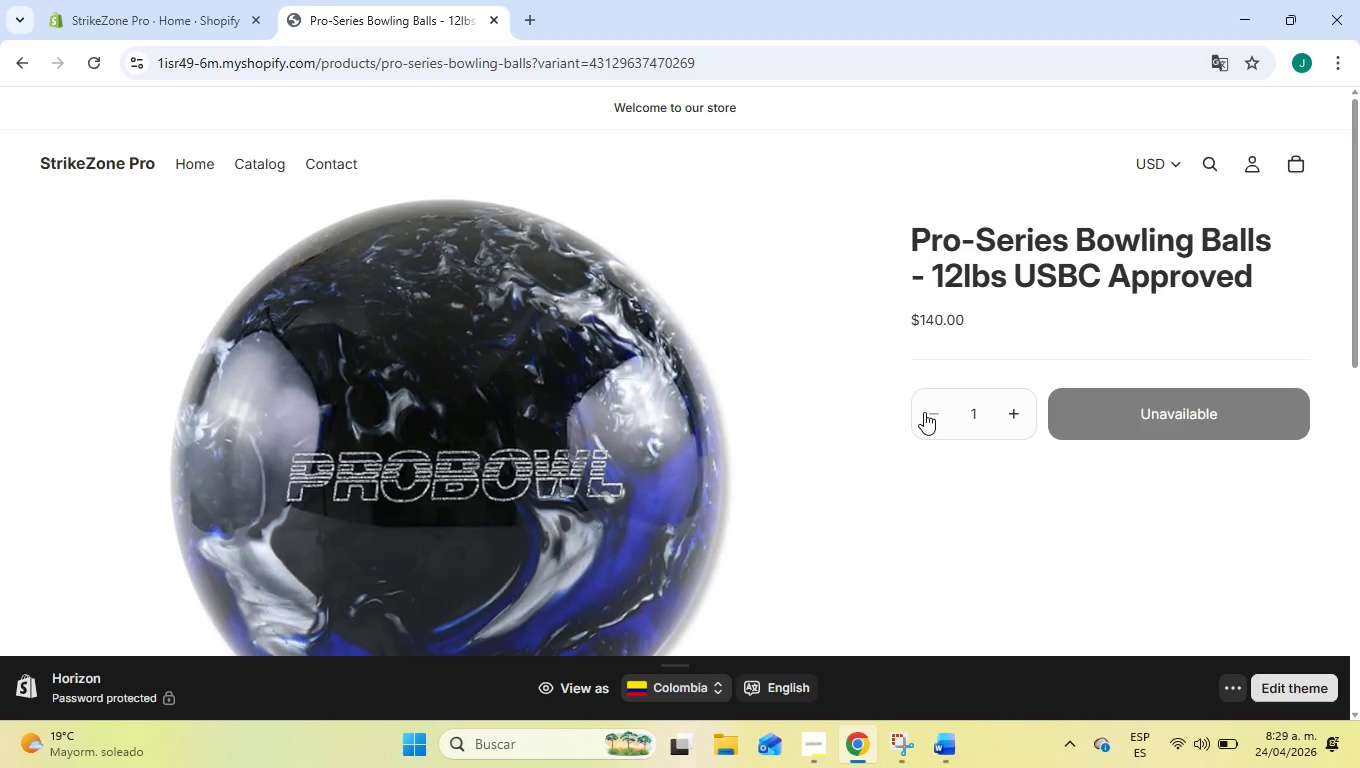 
triple_click([924, 412])
 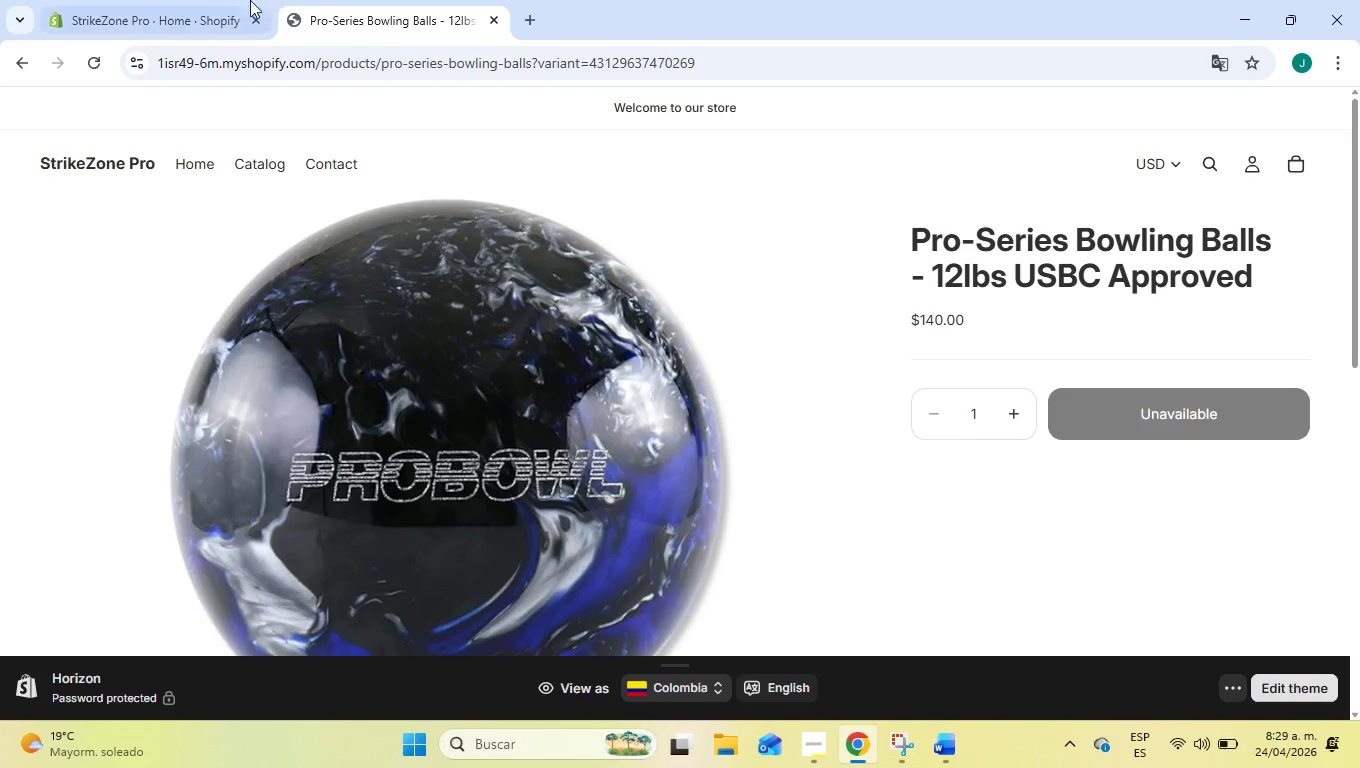 
left_click([211, 0])
 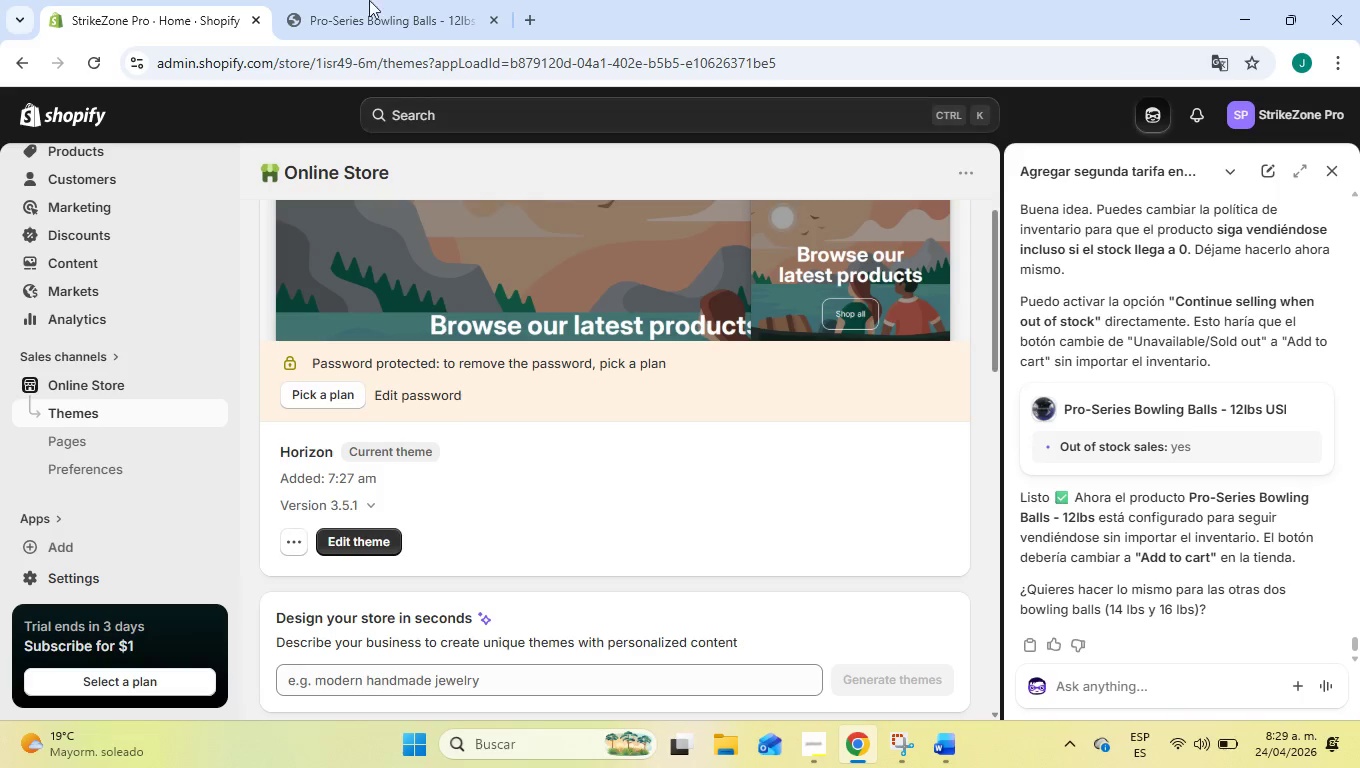 
left_click([365, 0])
 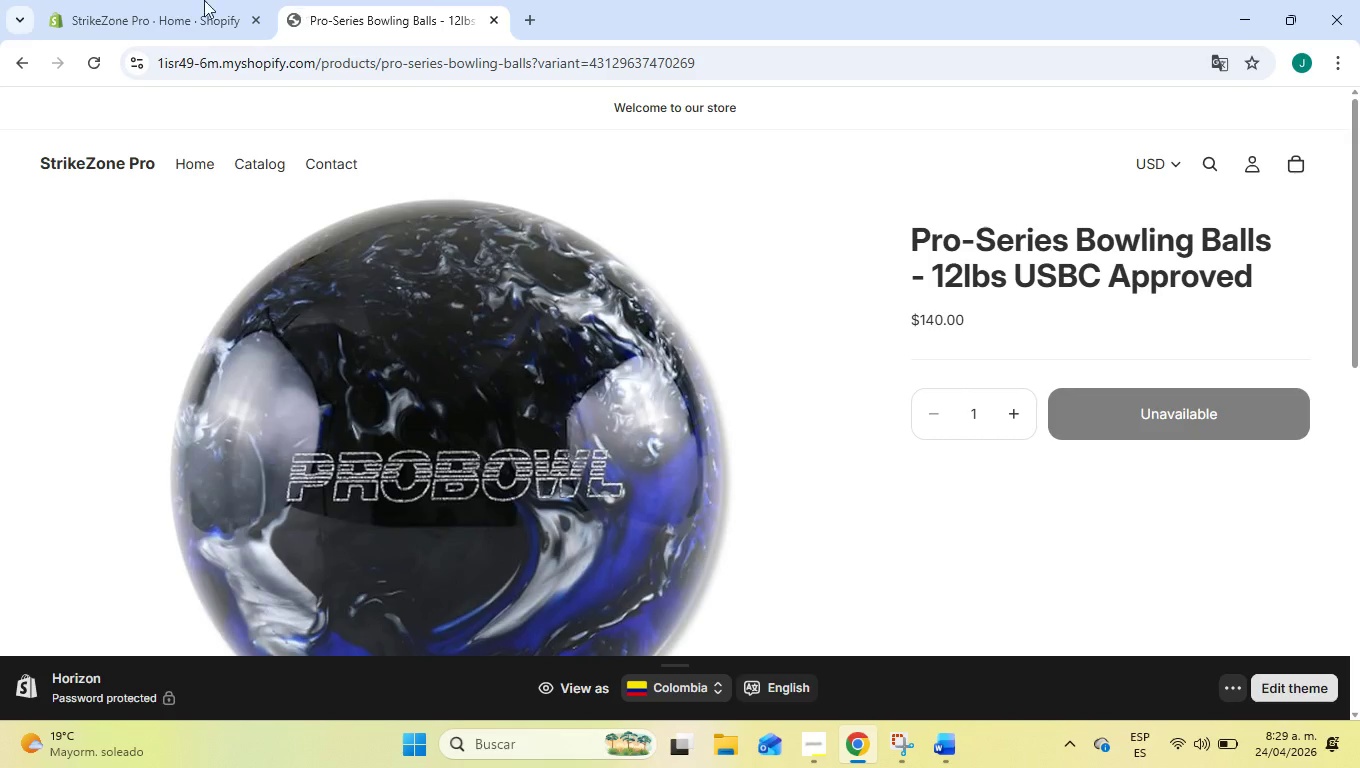 
left_click([174, 0])
 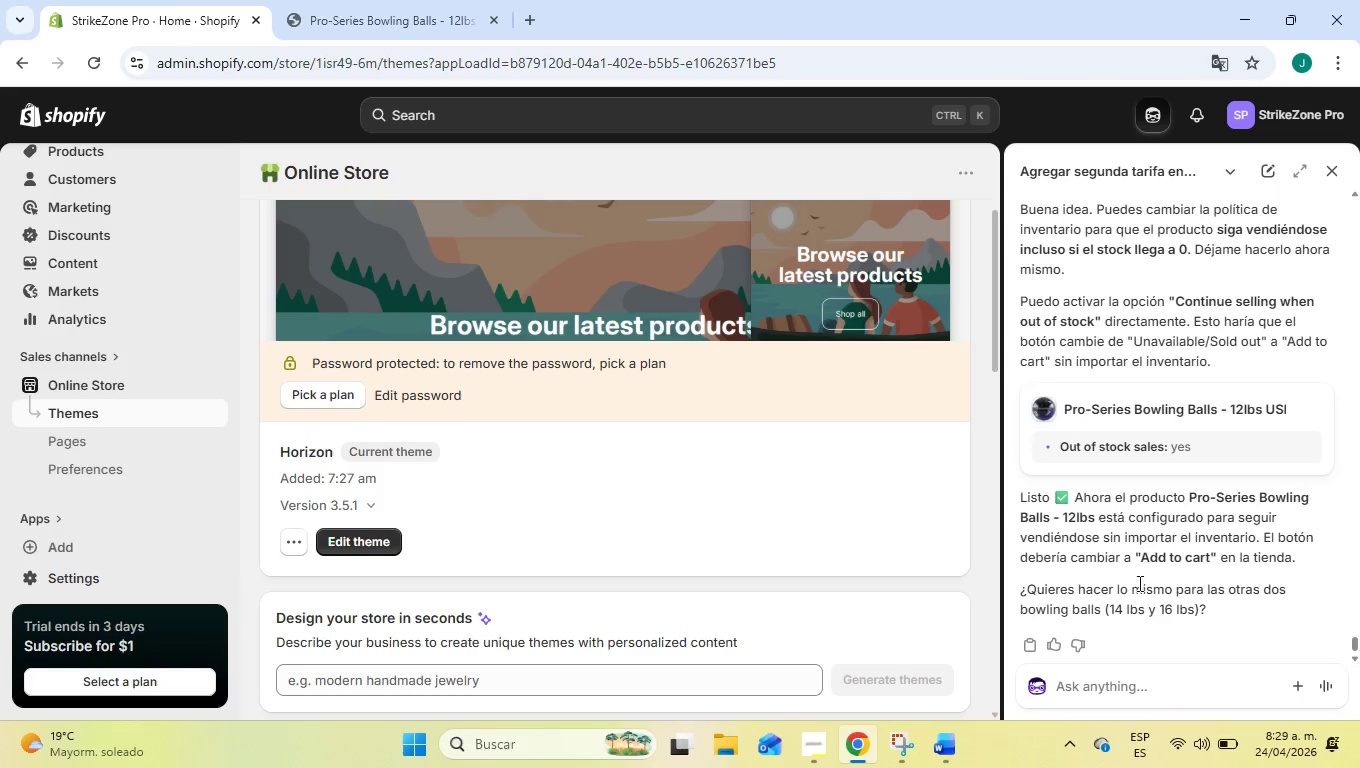 
scroll: coordinate [1138, 583], scroll_direction: down, amount: 1.0
 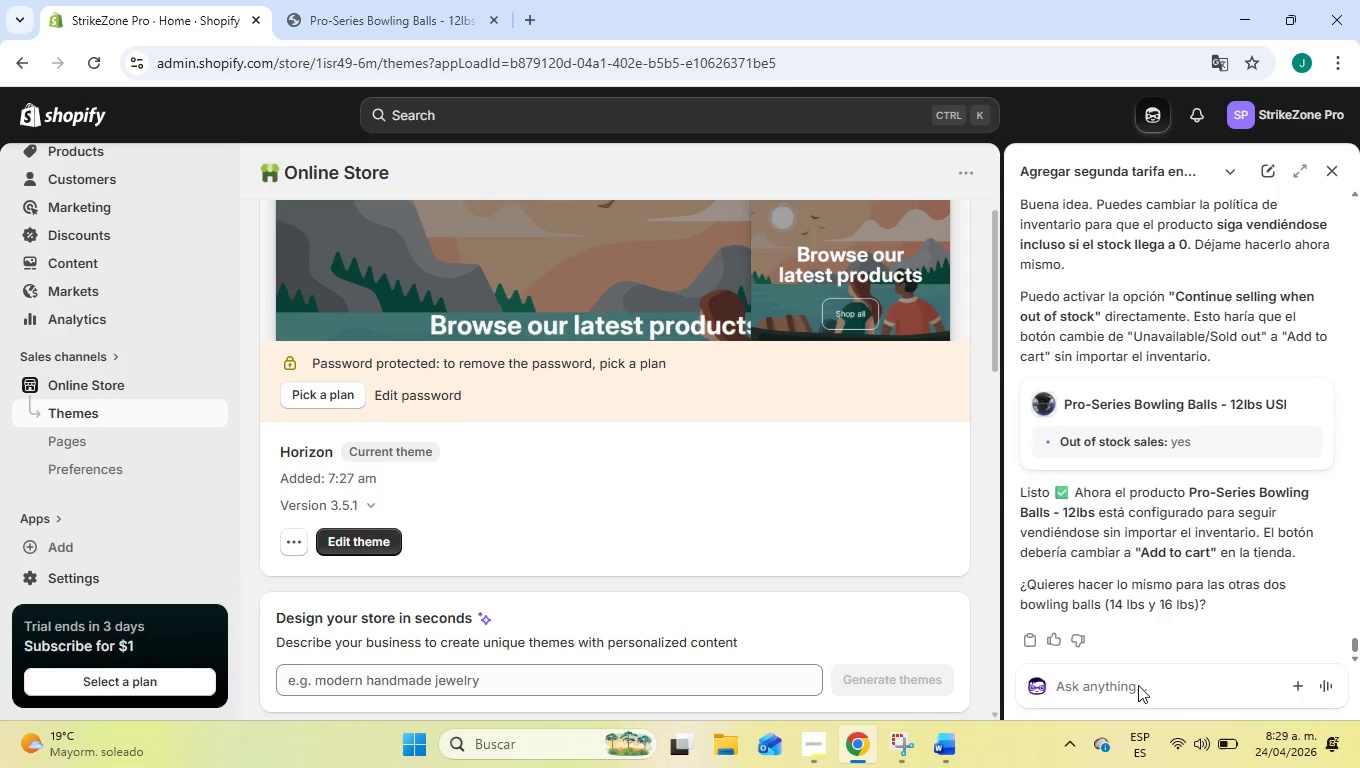 
left_click([1136, 695])
 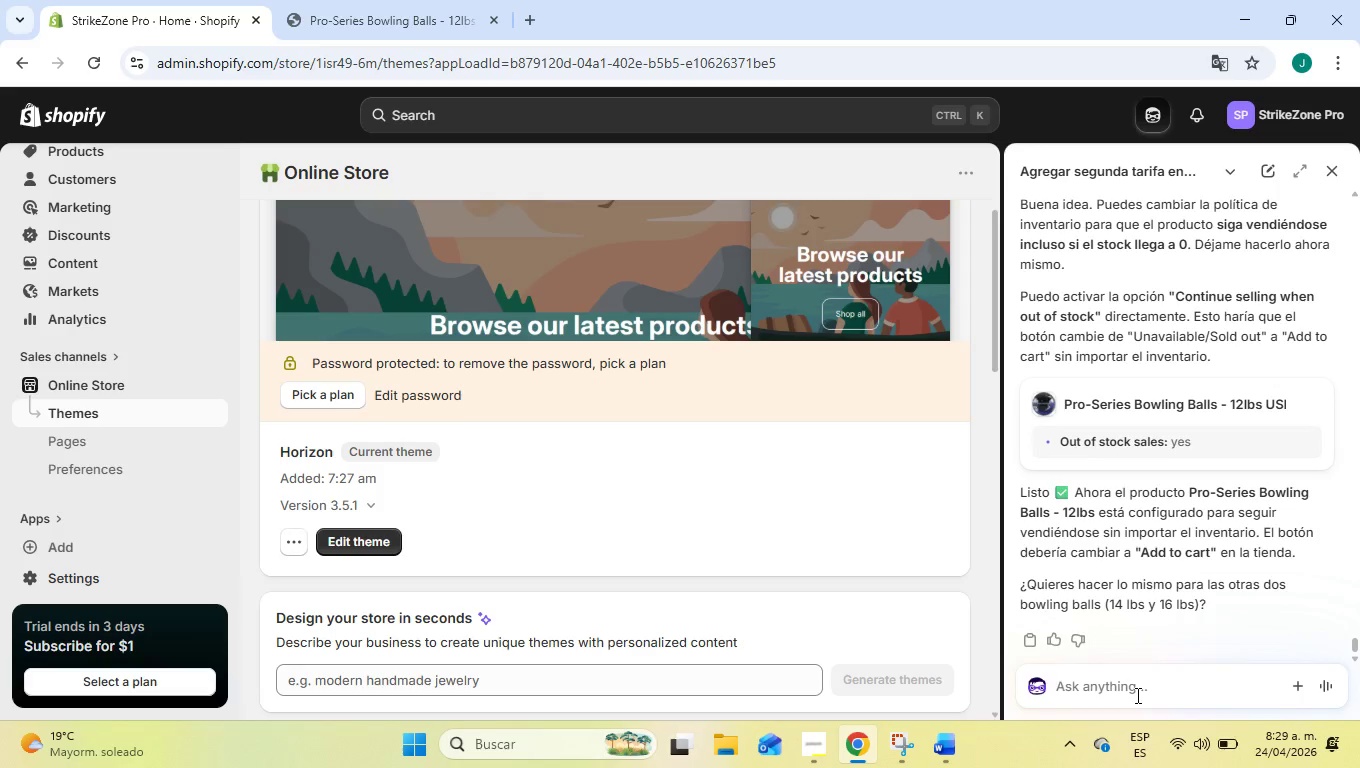 
type(ya lo hice pero aun sale ese boton hay alguna forma de hacerlo en el trial con la pasarela normal)
 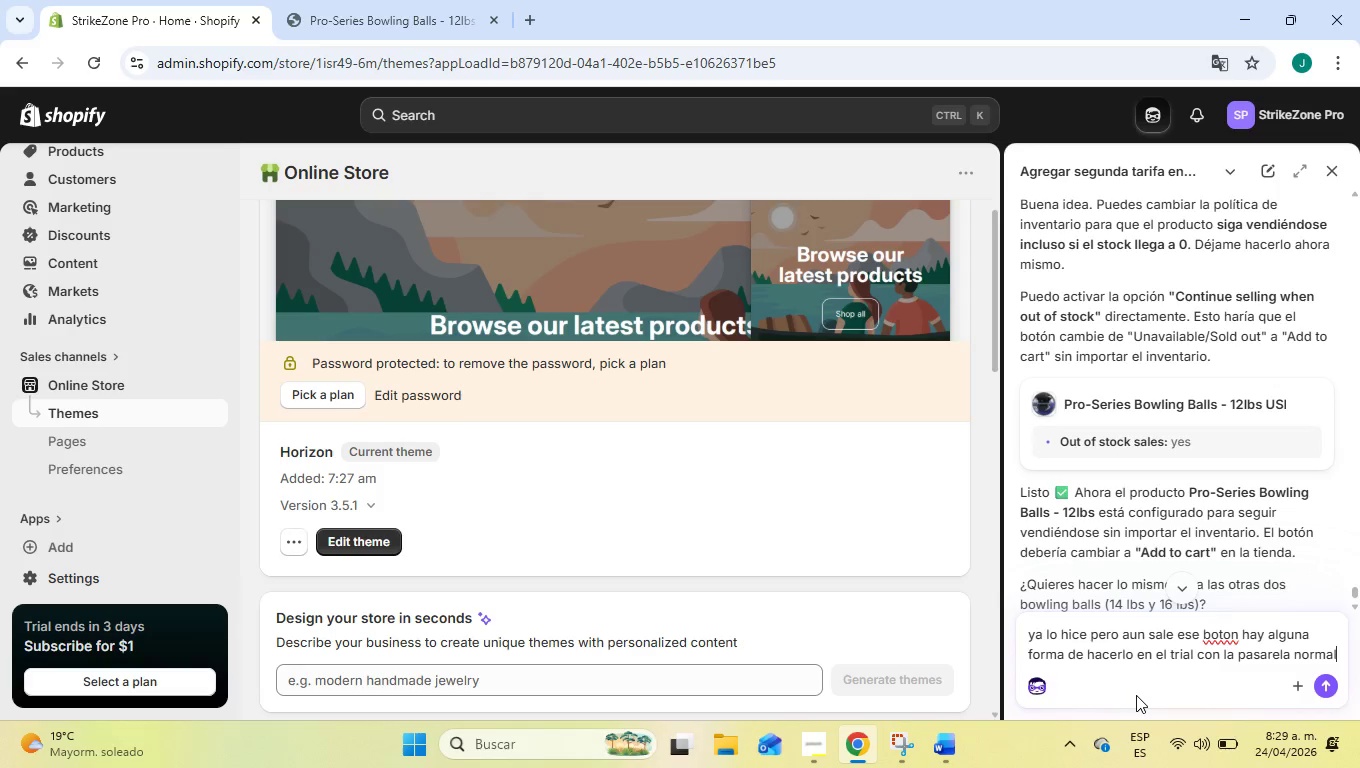 
key(Enter)
 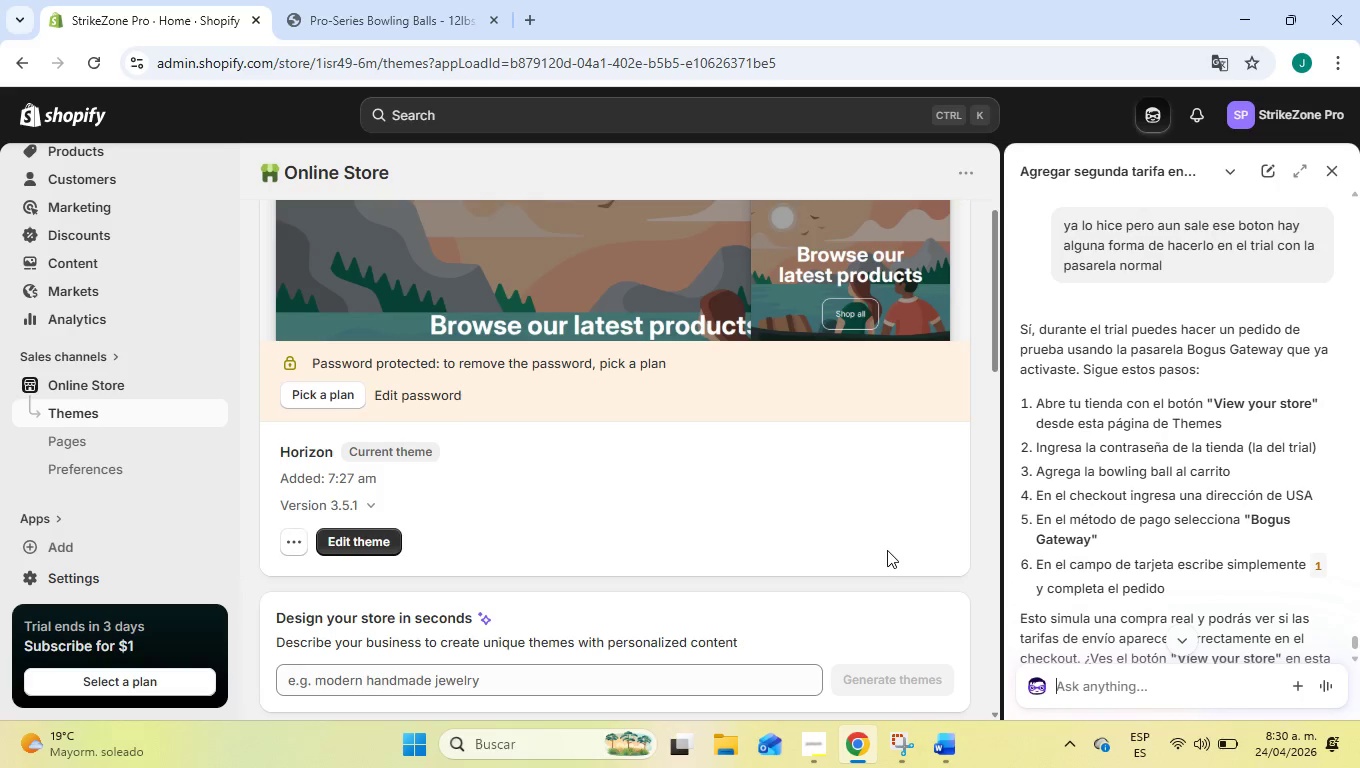 
wait(15.5)
 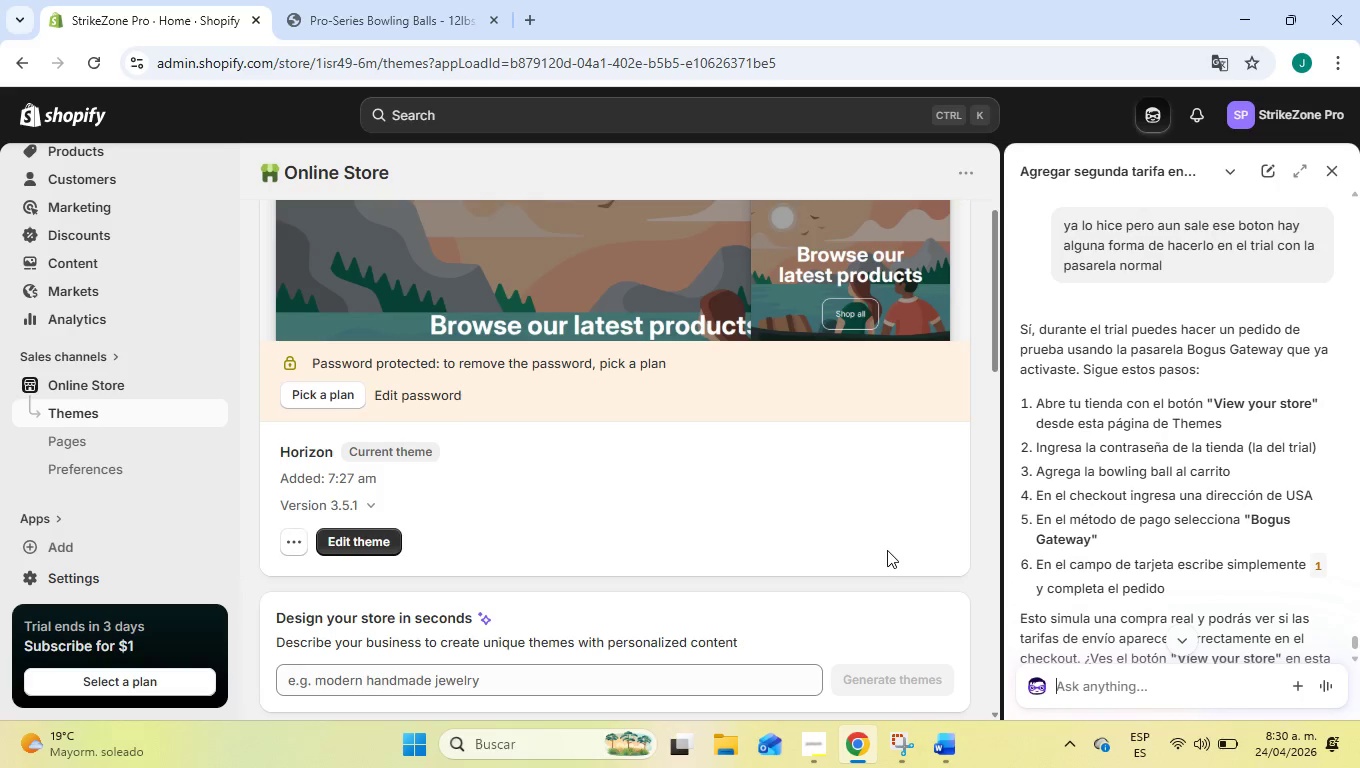 
left_click([447, 0])
 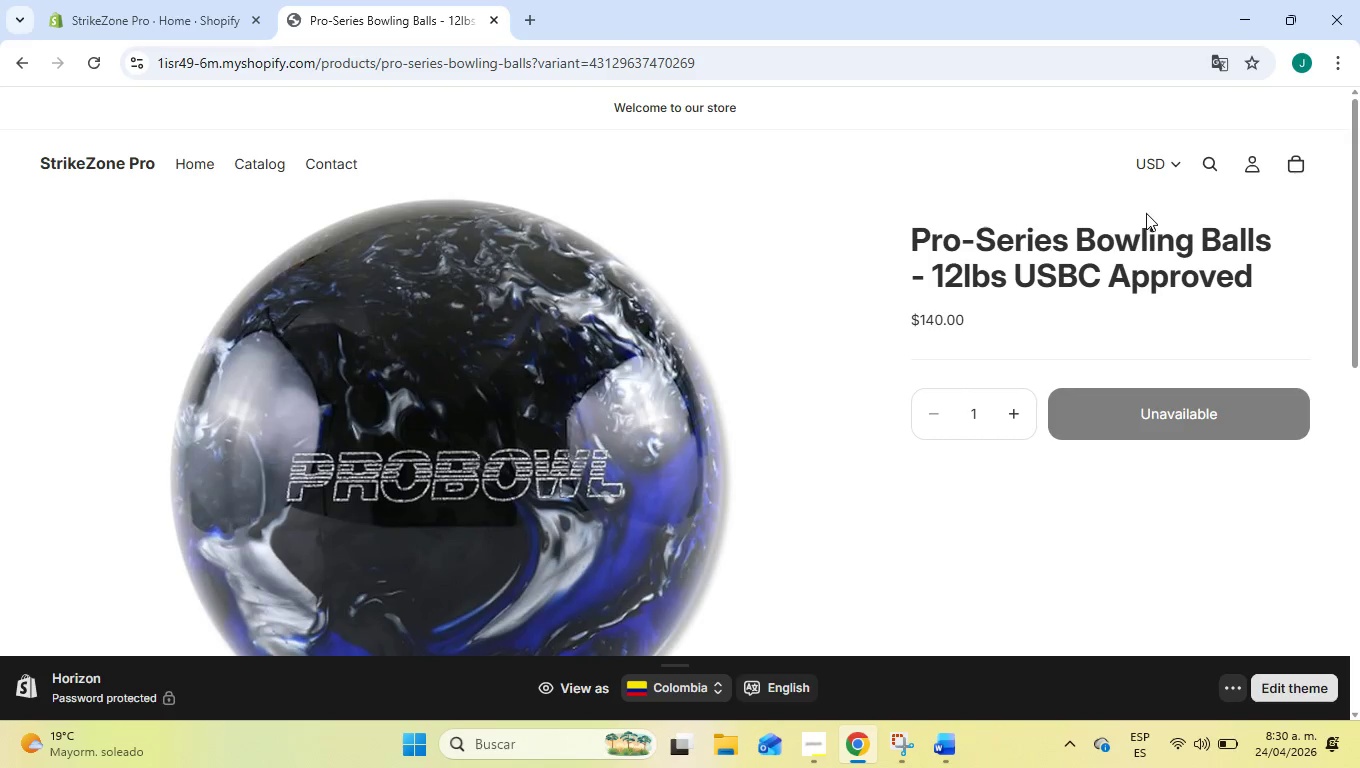 
scroll: coordinate [1168, 262], scroll_direction: up, amount: 5.0
 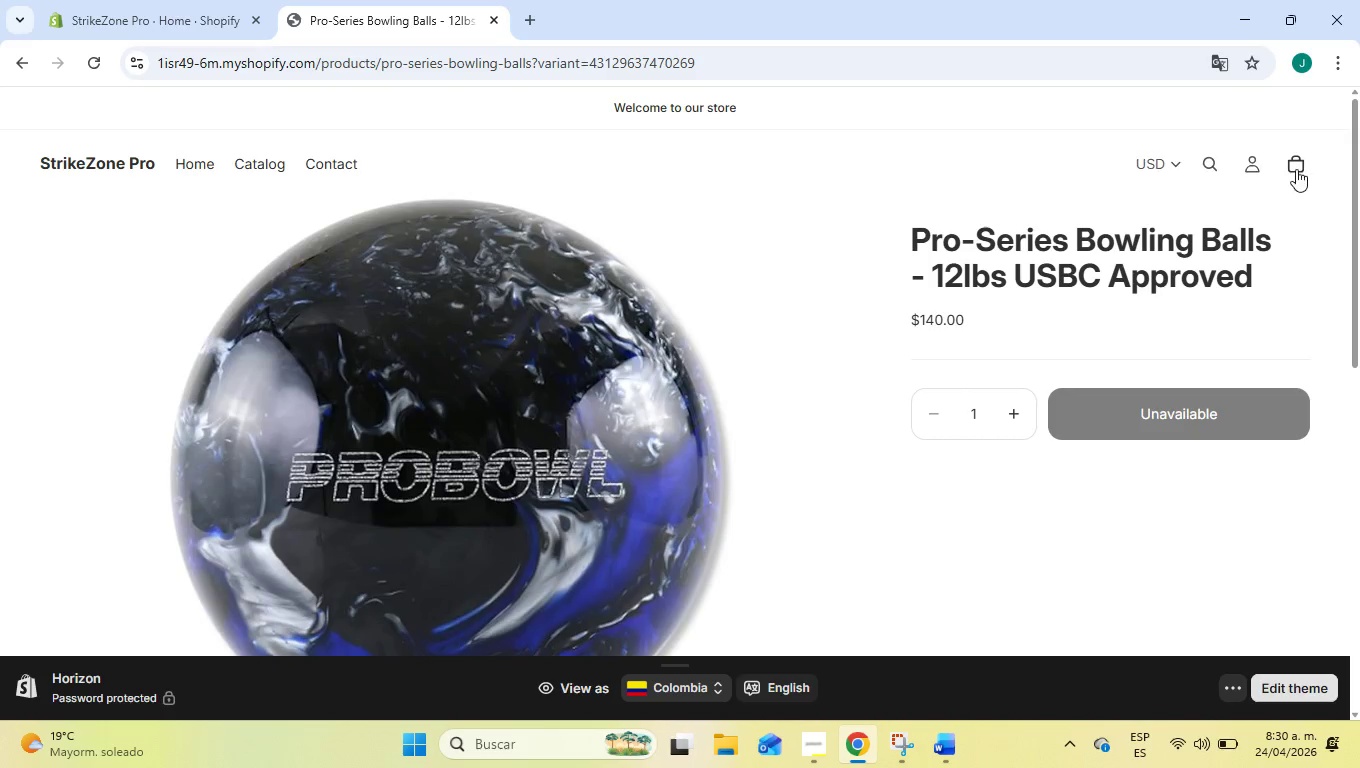 
left_click([1296, 169])
 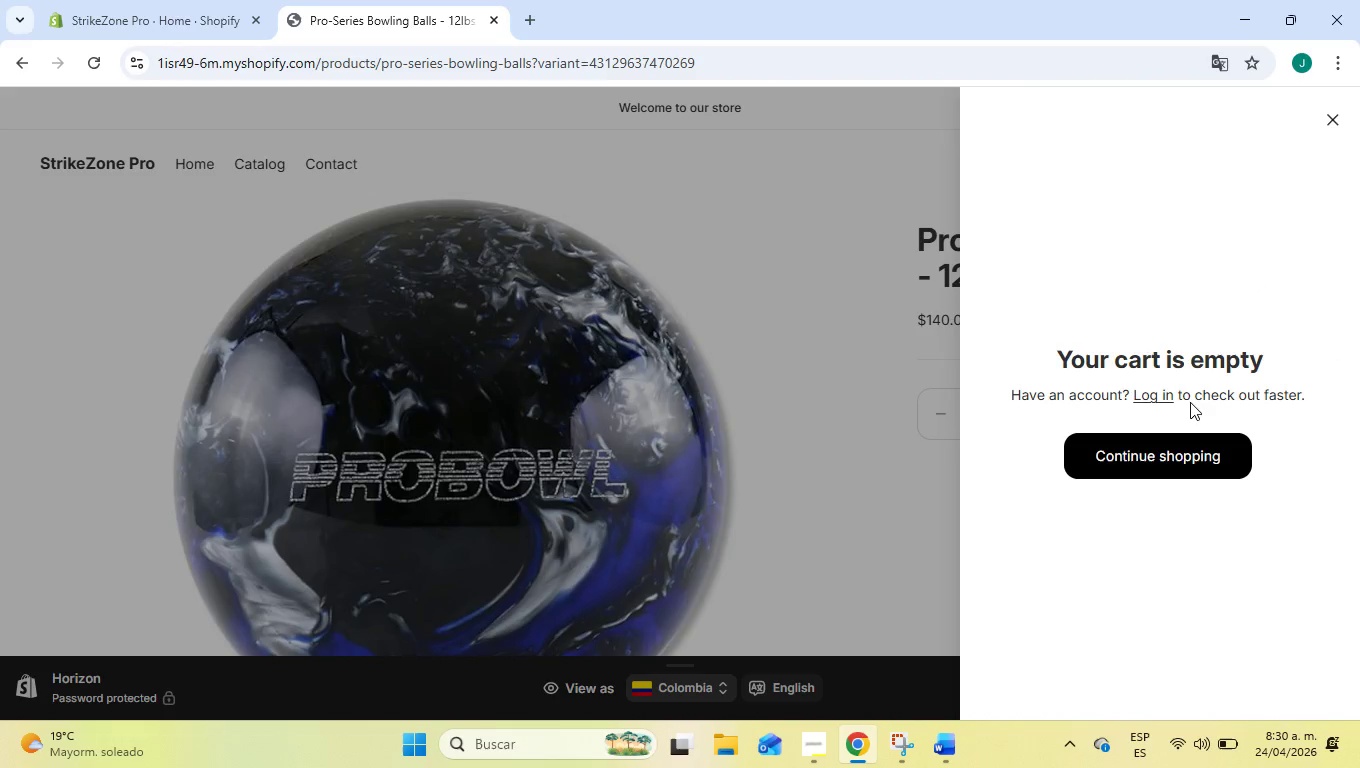 
left_click([1164, 397])
 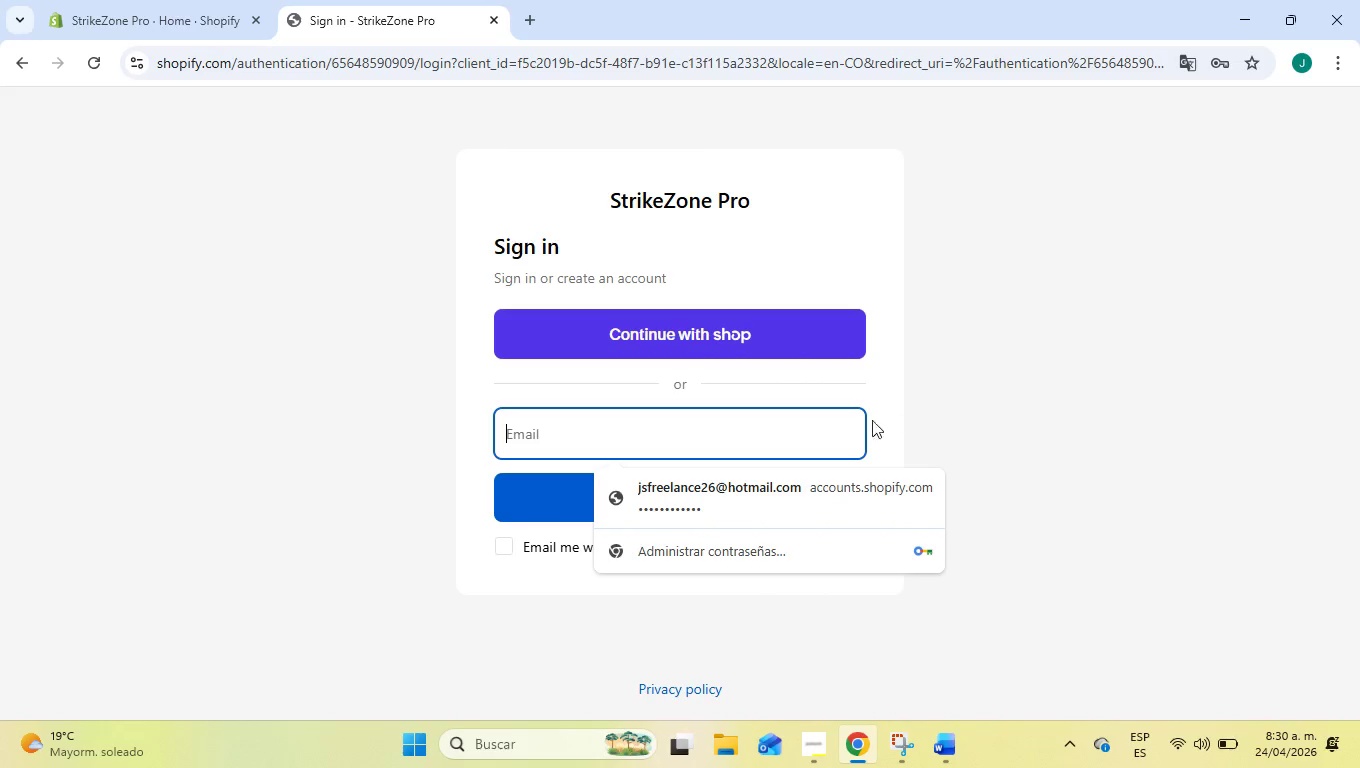 
wait(6.3)
 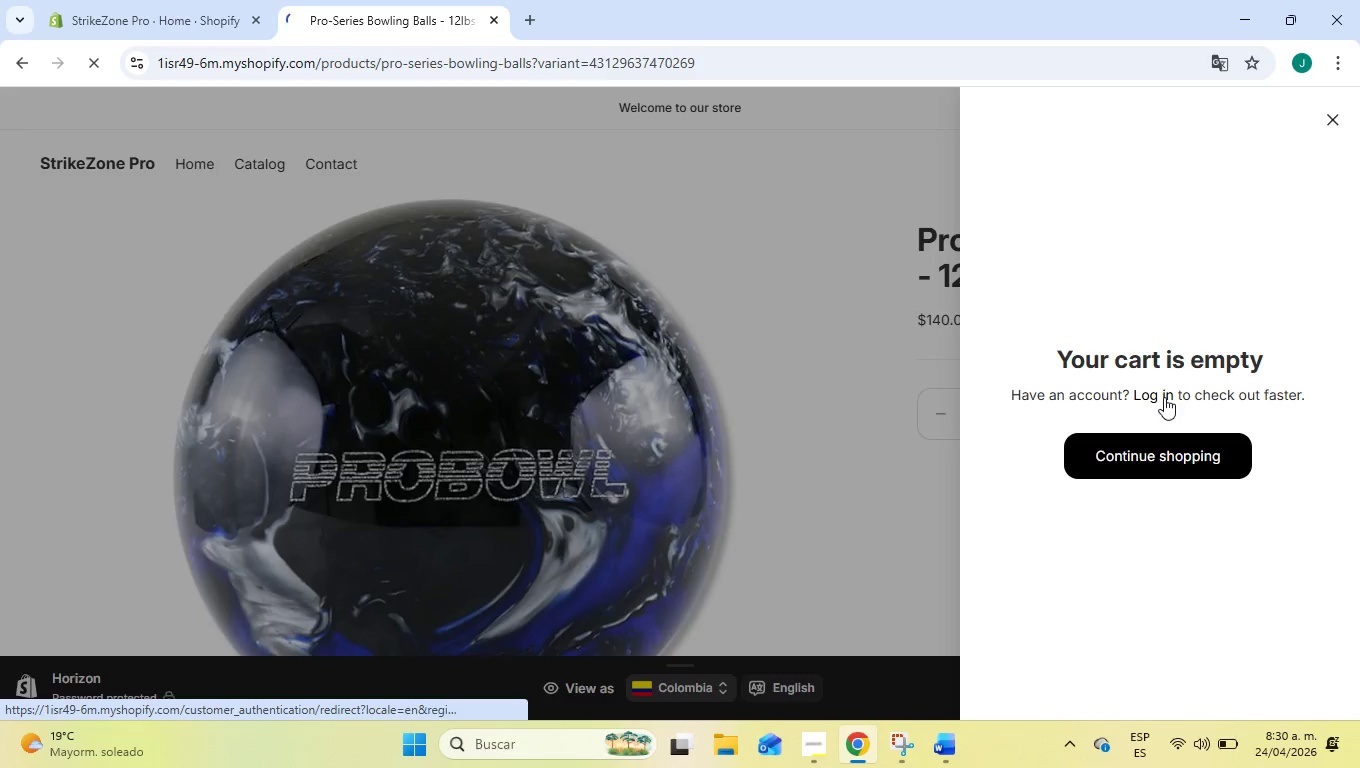 
left_click([795, 490])
 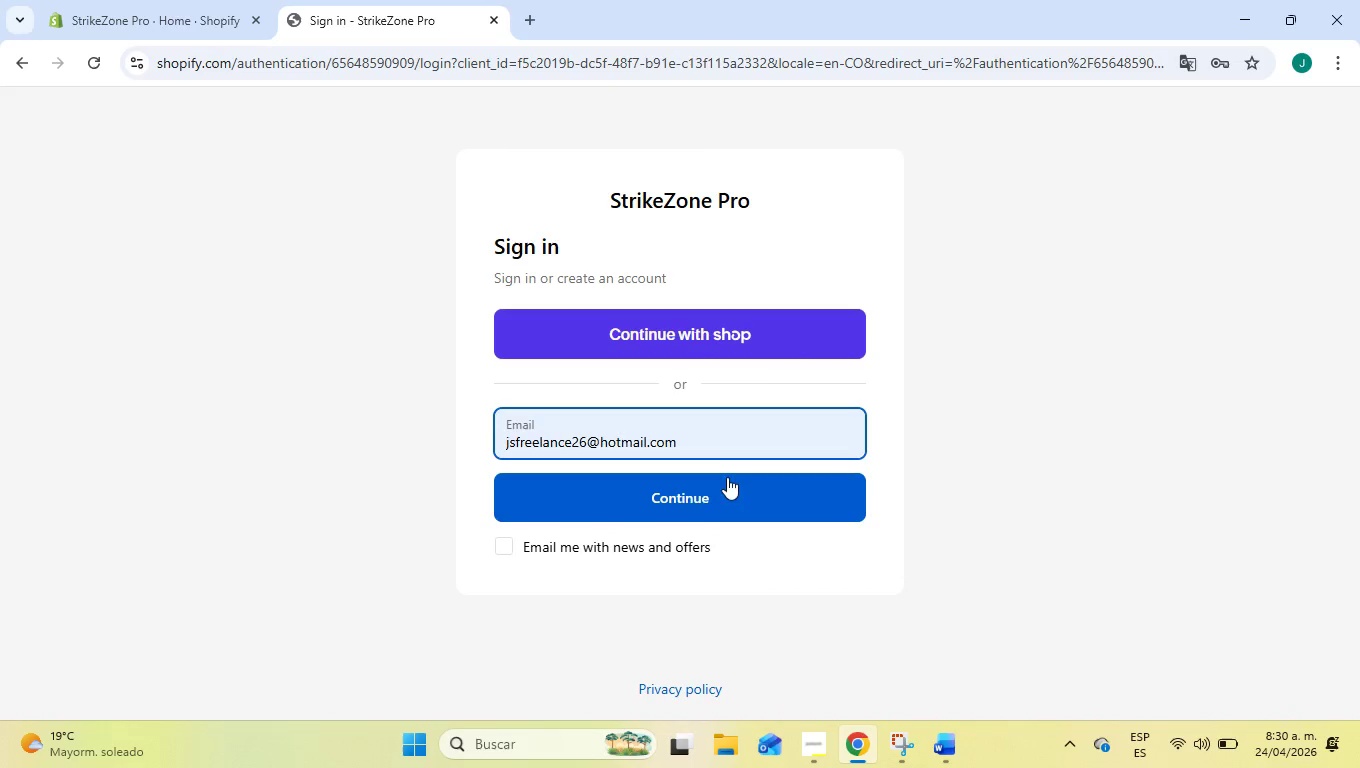 
left_click([692, 485])
 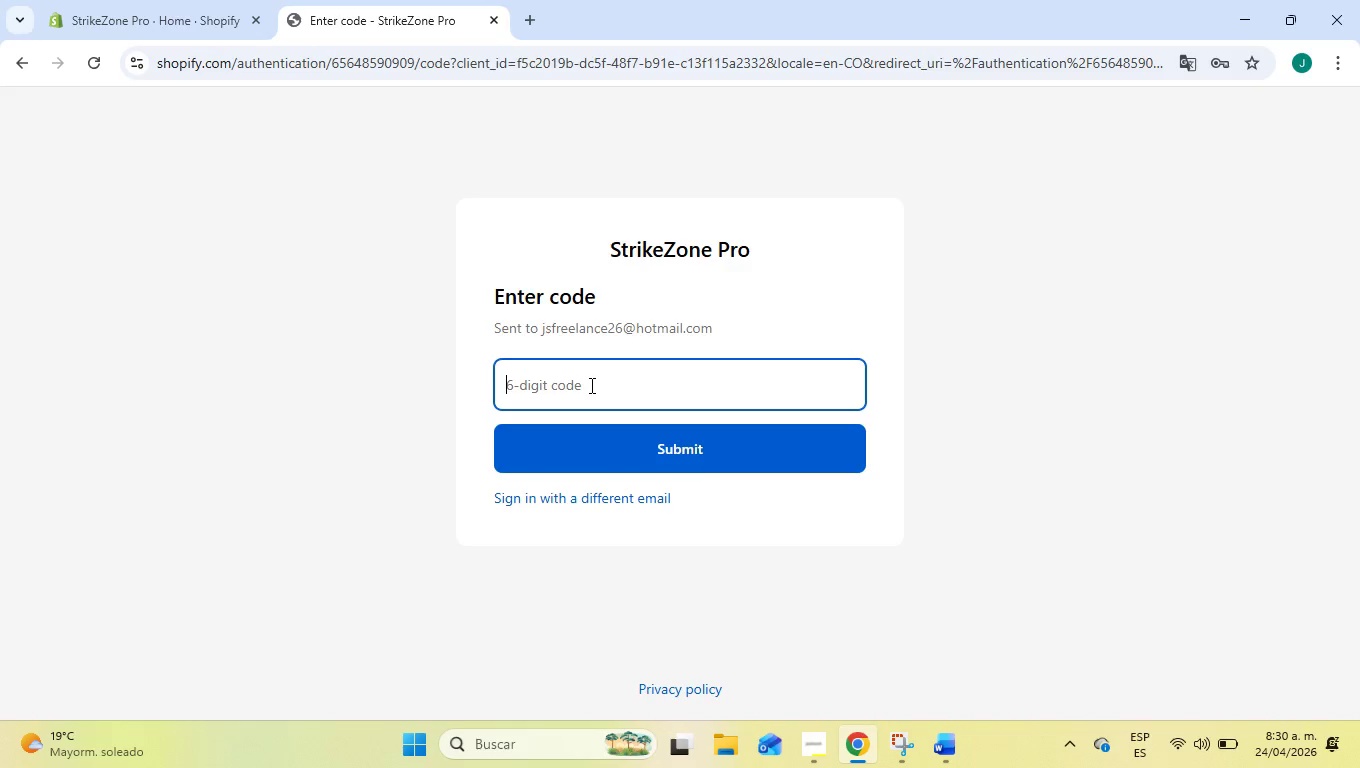 
left_click([521, 6])
 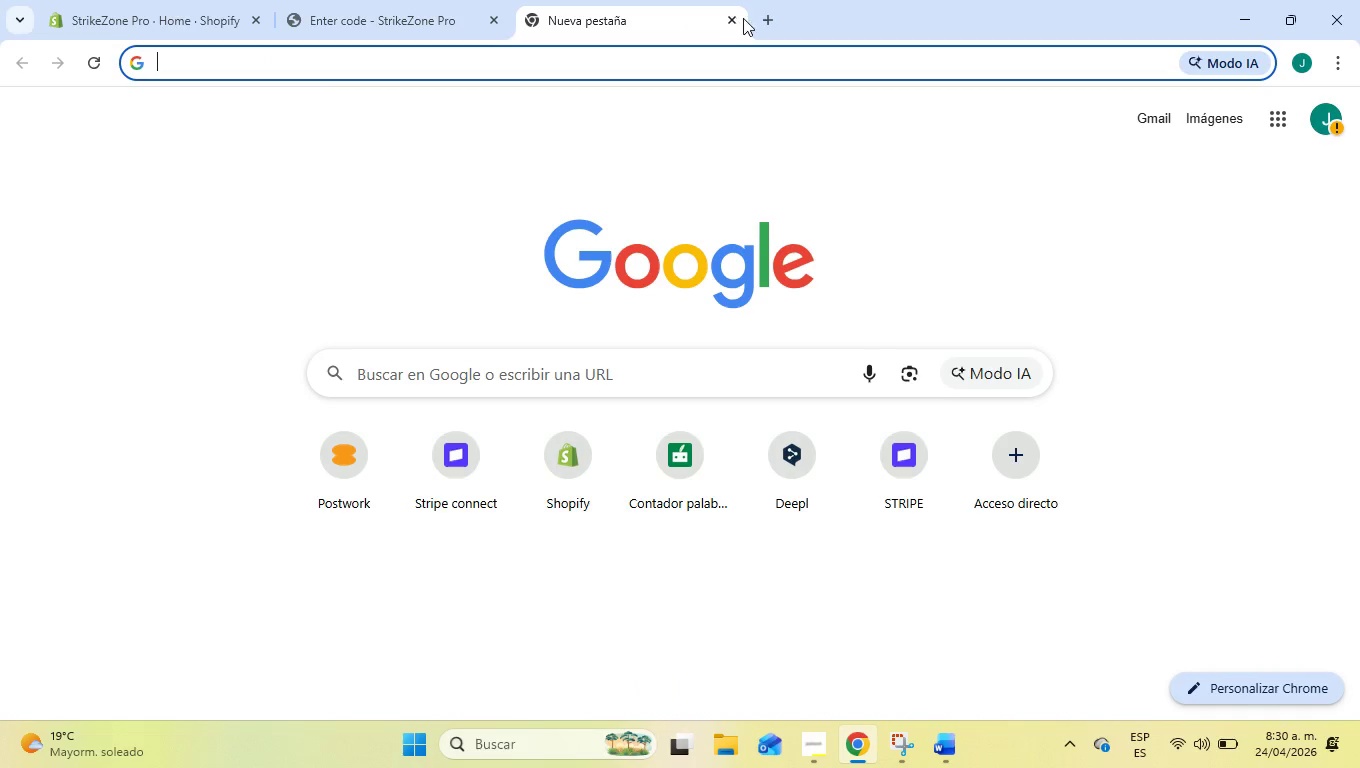 
double_click([734, 20])
 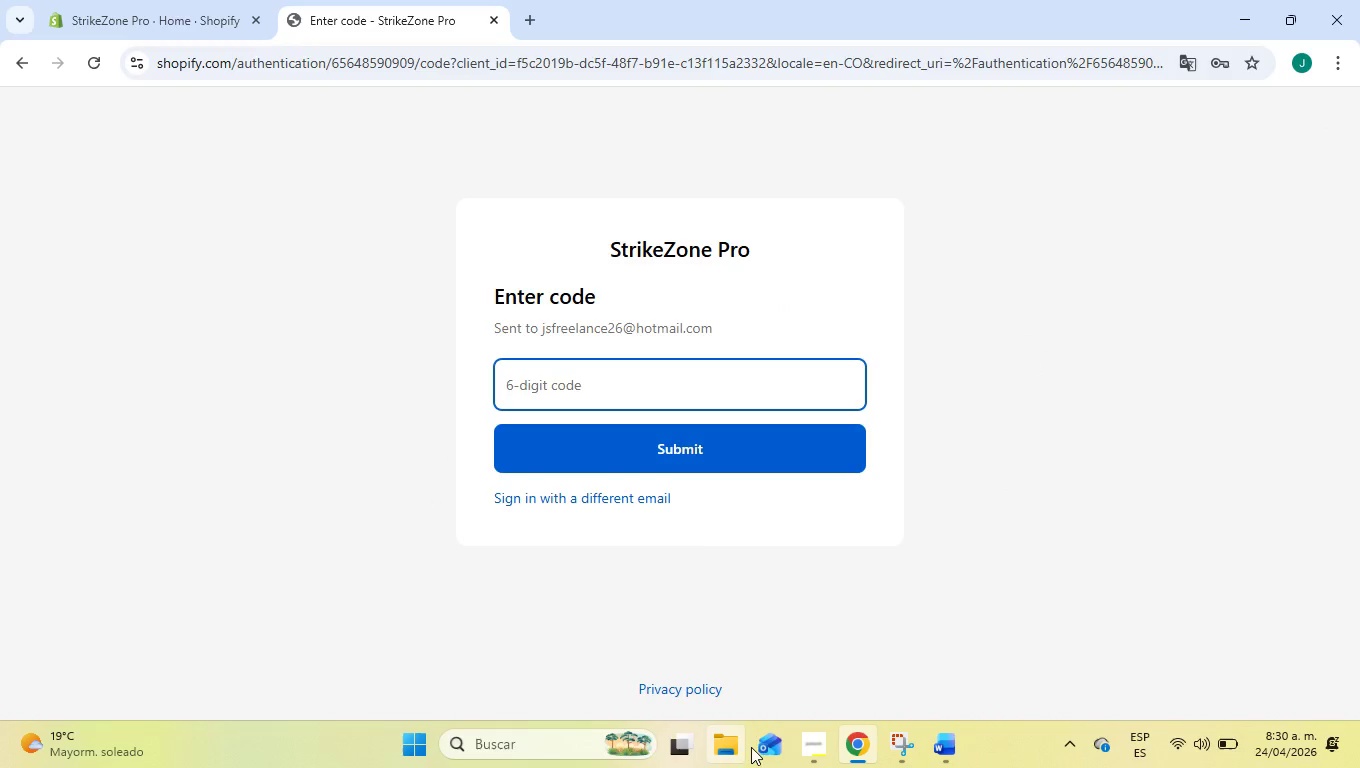 
left_click([764, 744])
 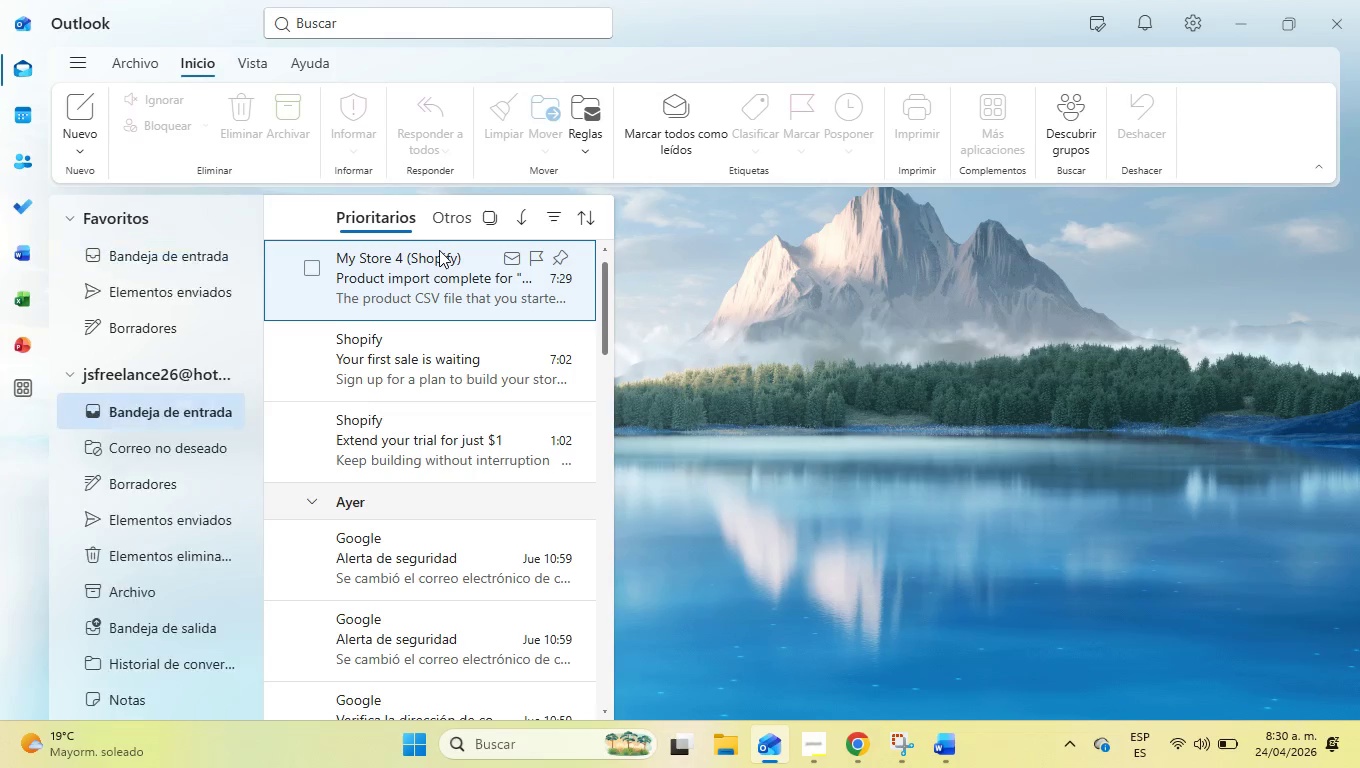 
wait(5.34)
 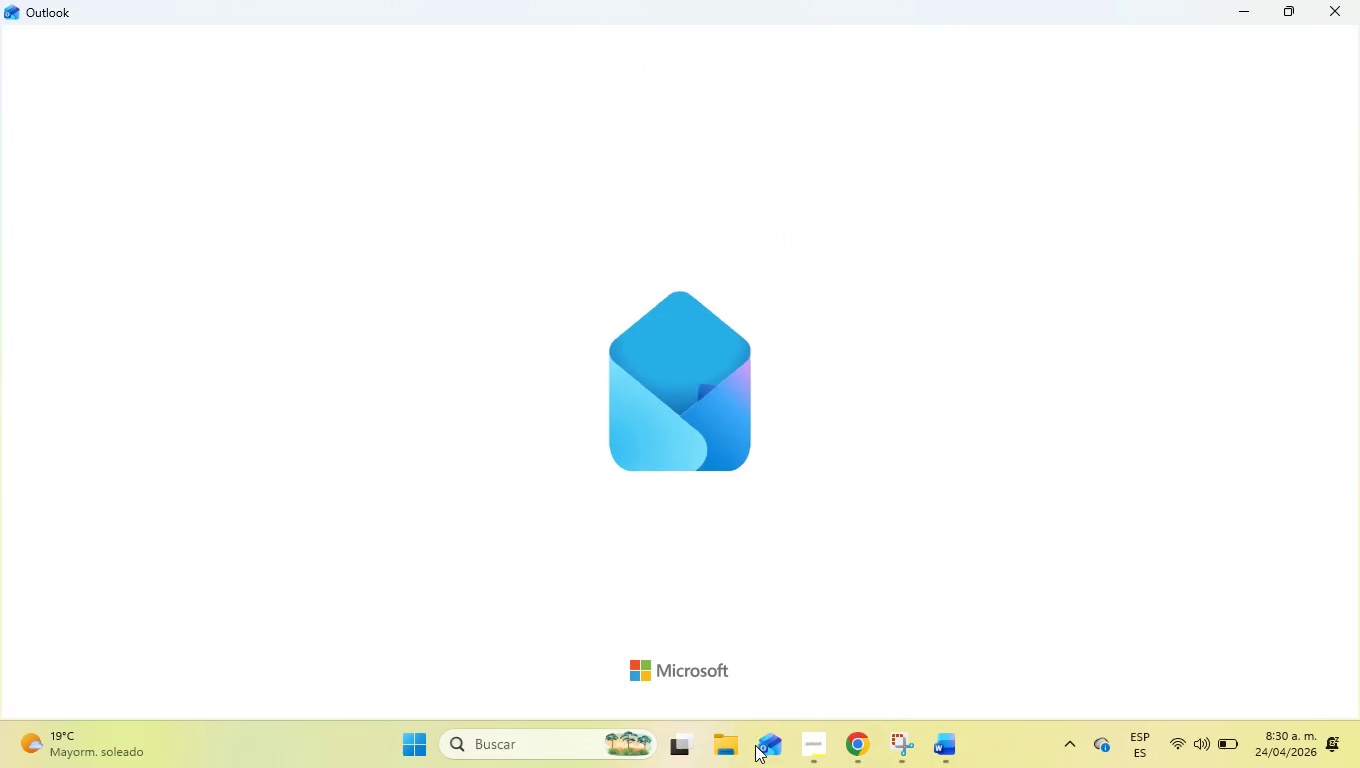 
left_click([444, 272])
 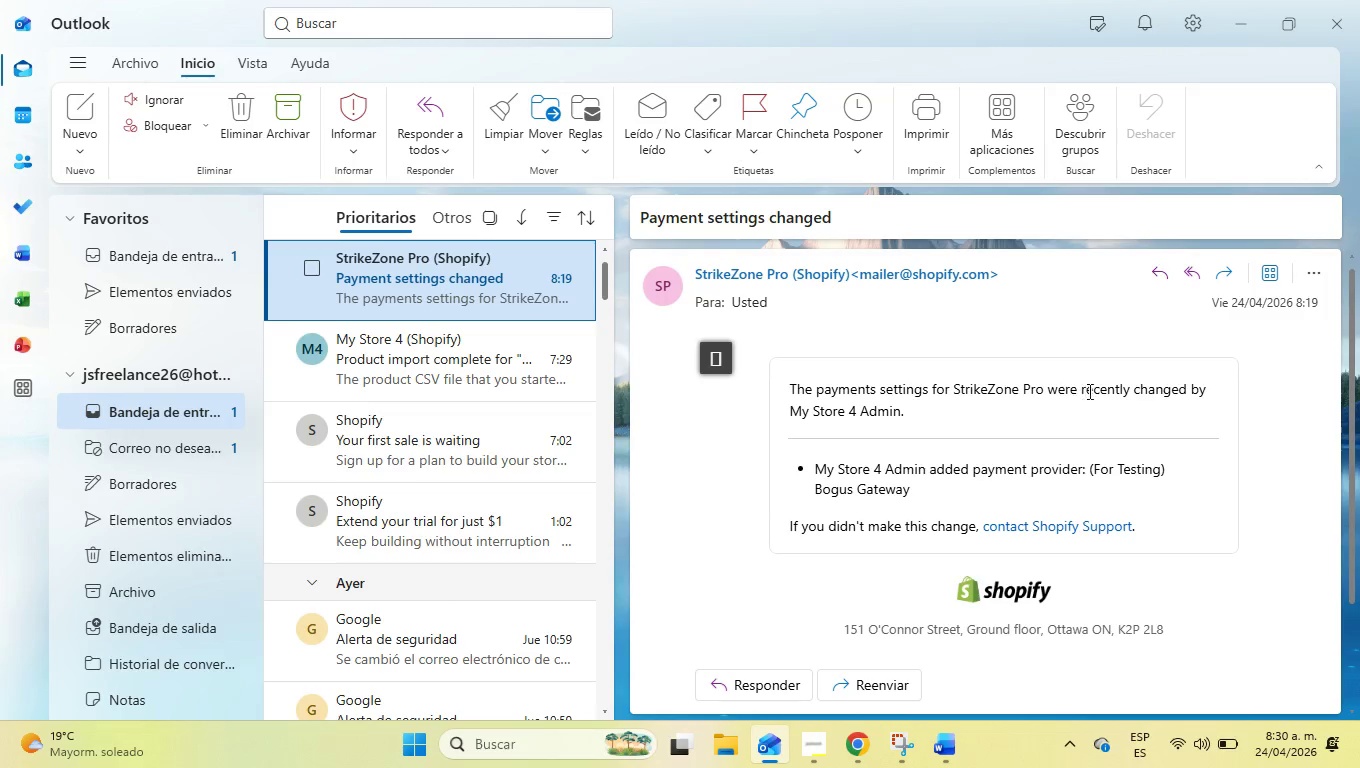 
wait(5.05)
 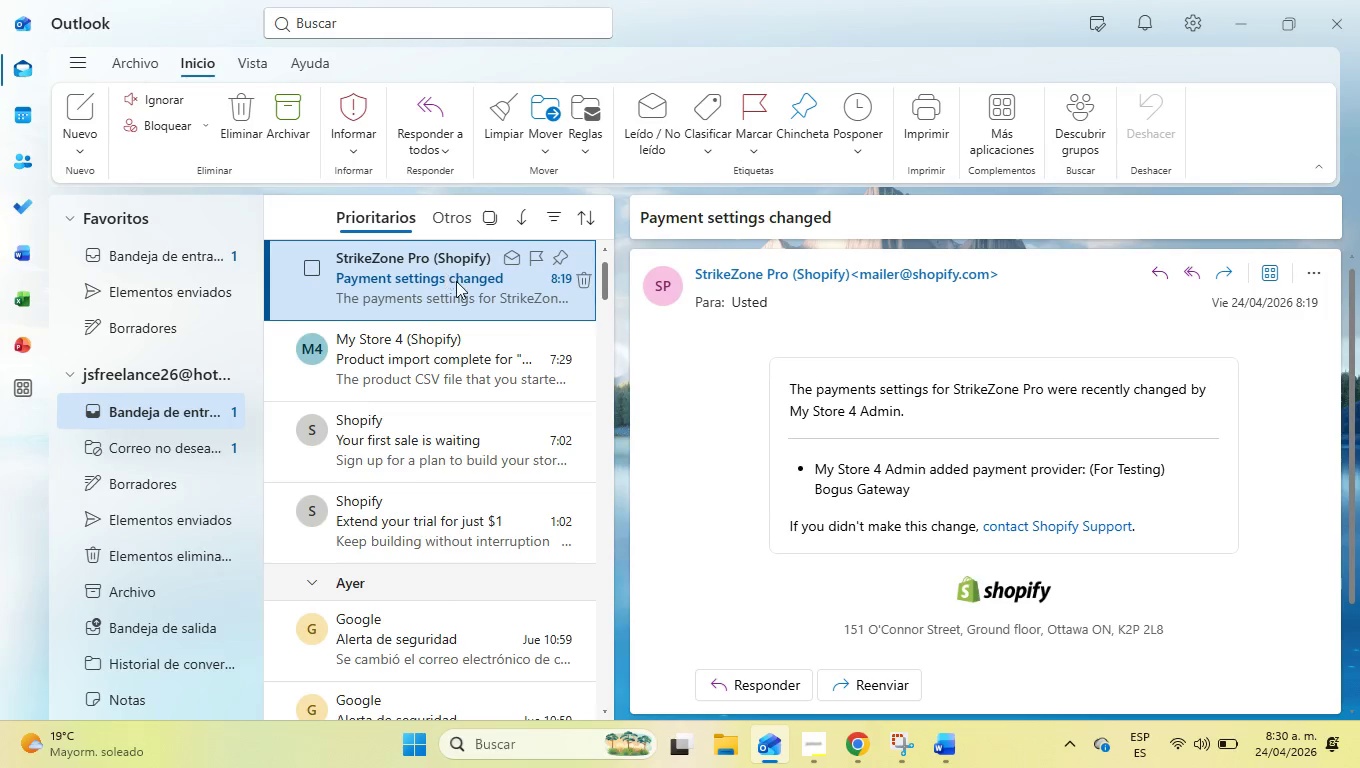 
scroll: coordinate [887, 462], scroll_direction: up, amount: 4.0
 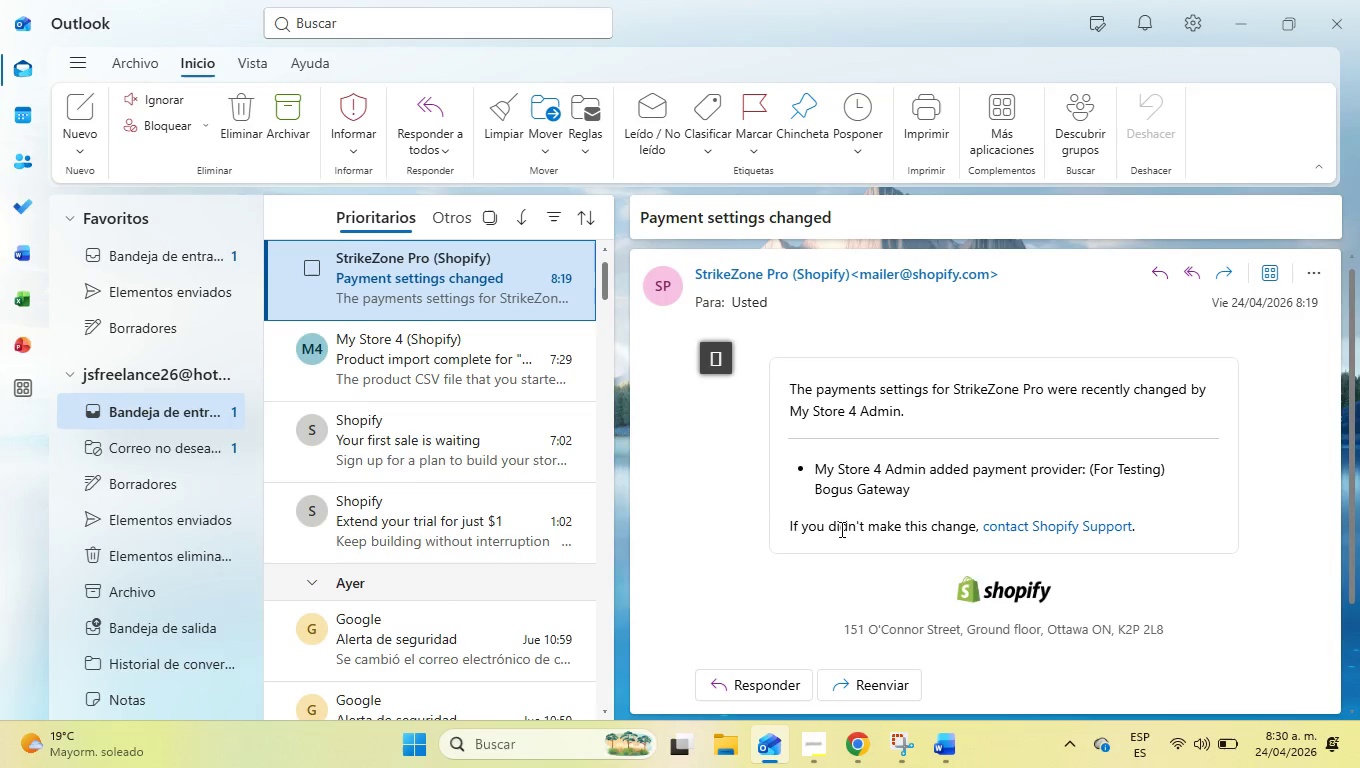 
scroll: coordinate [842, 534], scroll_direction: down, amount: 1.0
 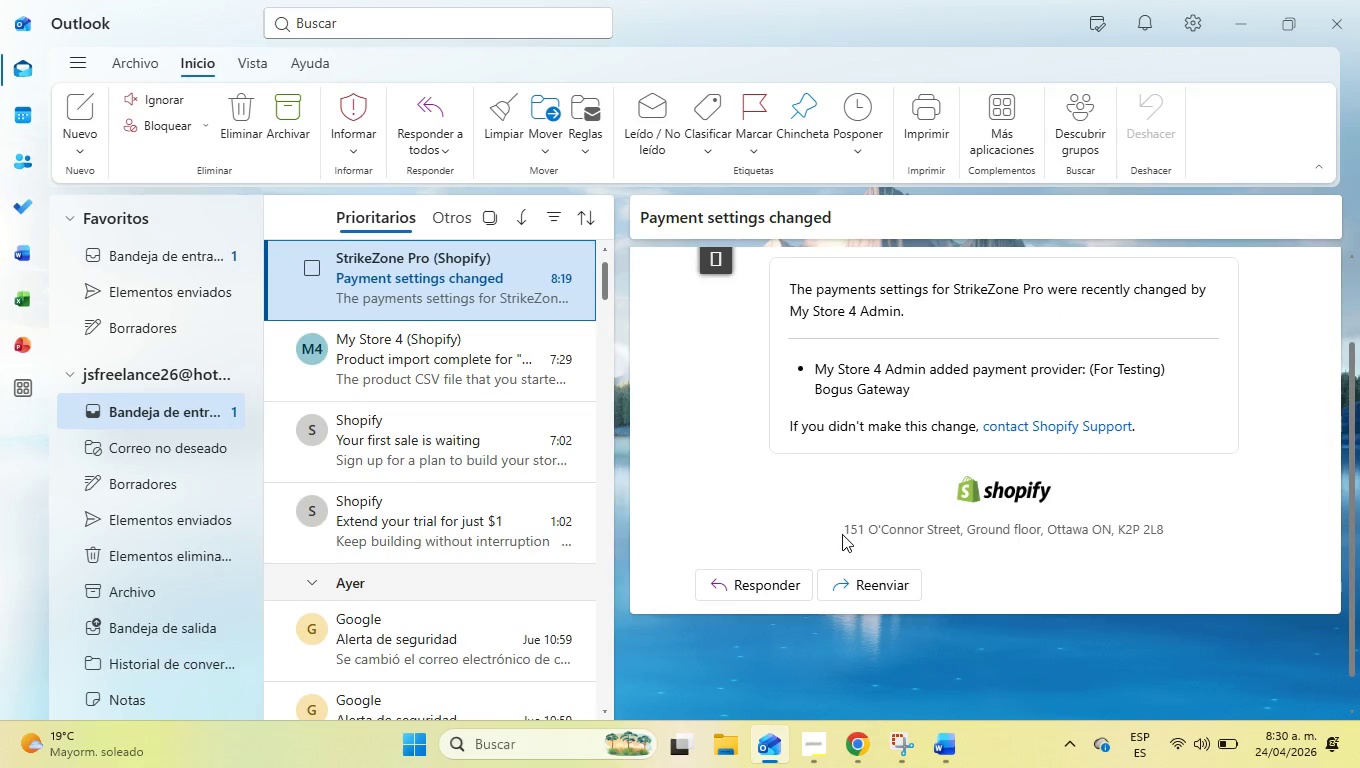 
scroll: coordinate [843, 533], scroll_direction: up, amount: 5.0
 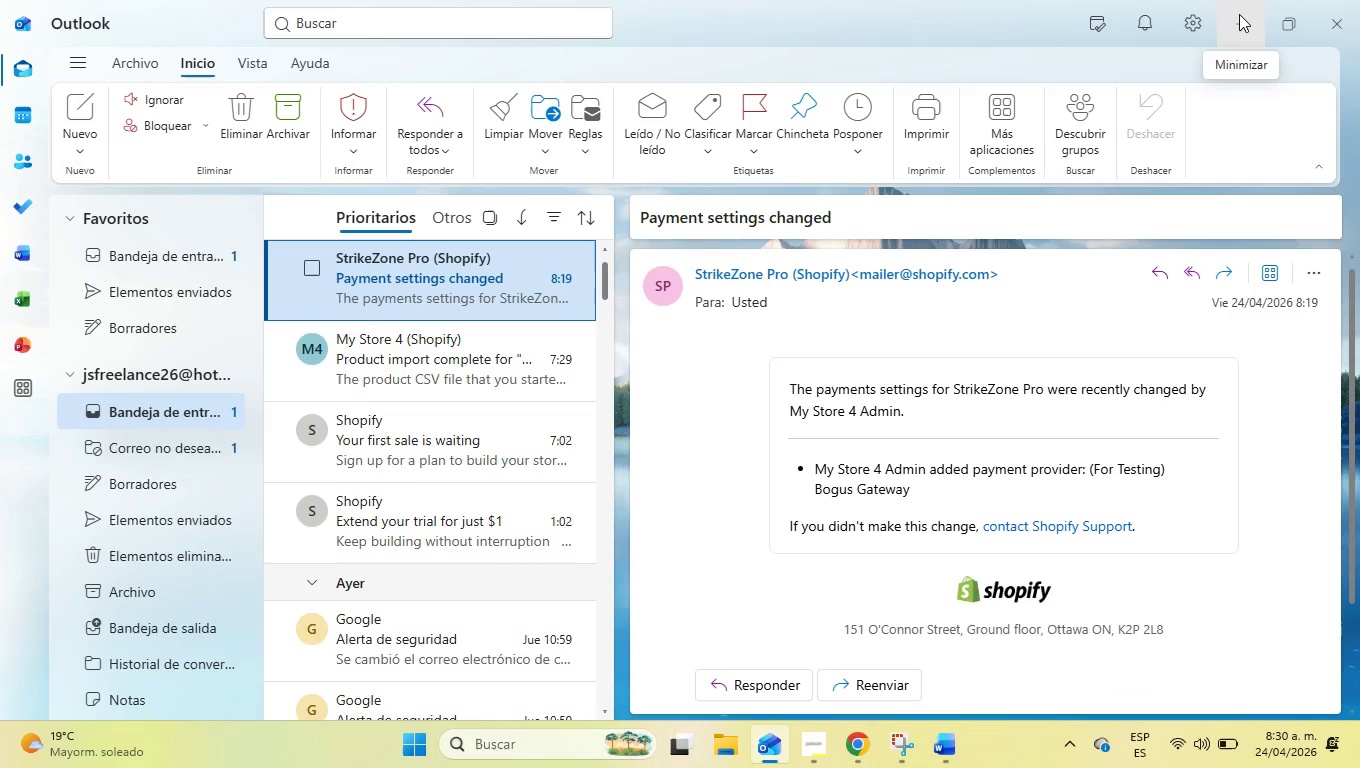 
left_click([143, 448])
 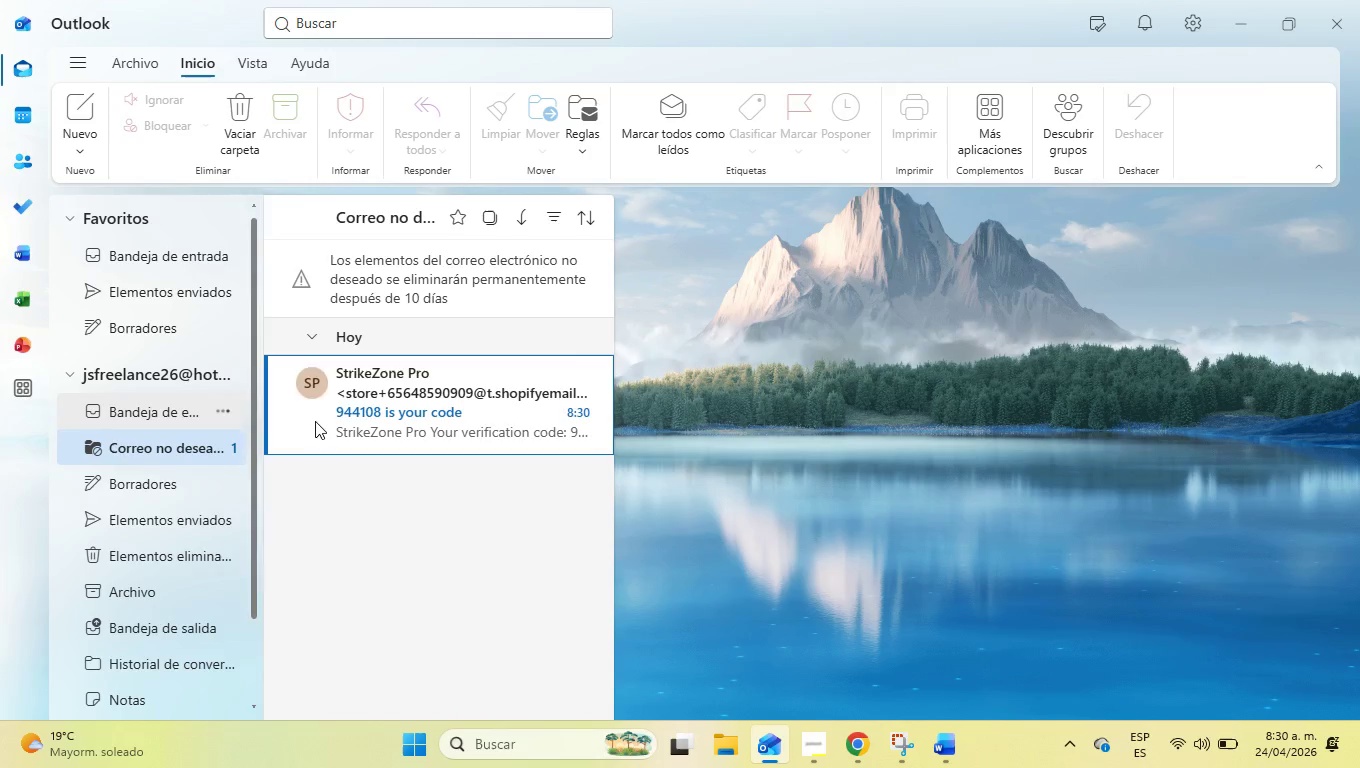 
left_click([467, 413])
 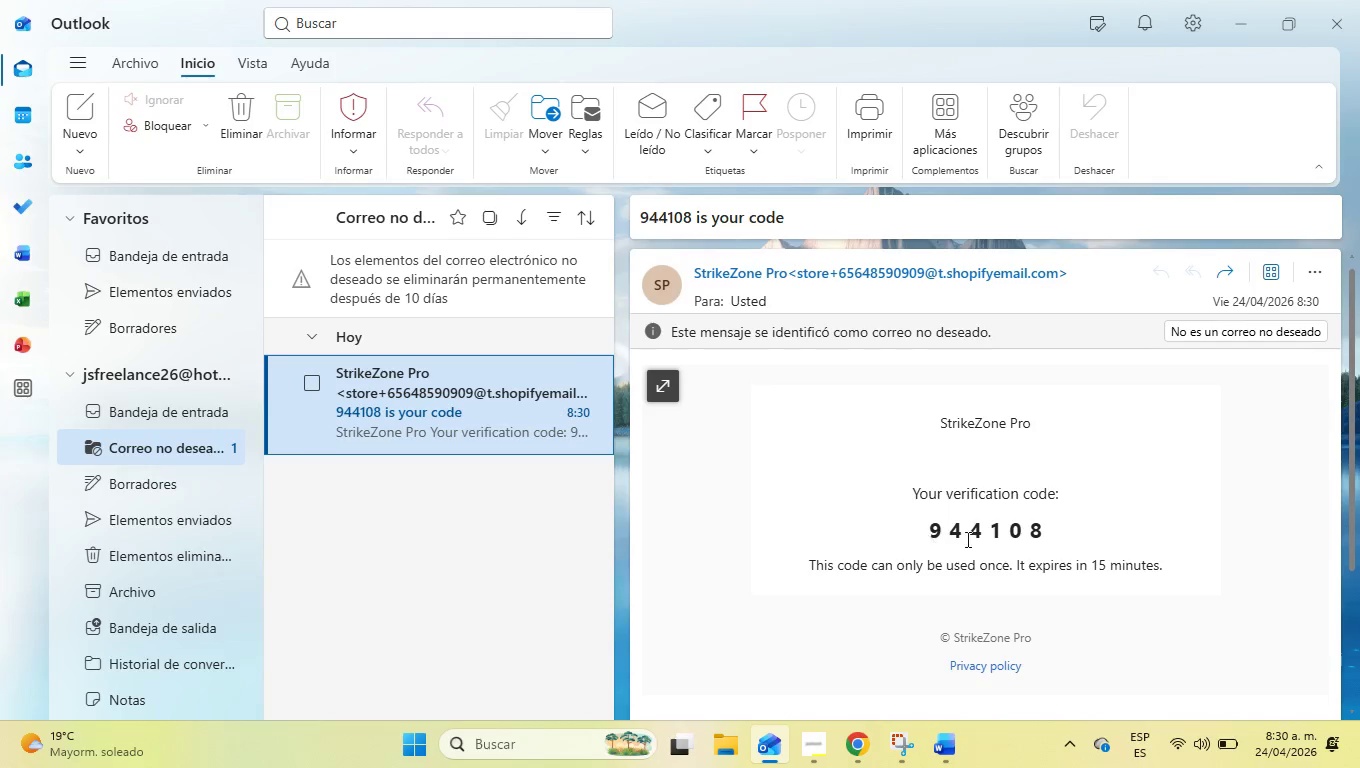 
left_click_drag(start_coordinate=[1070, 538], to_coordinate=[930, 535])
 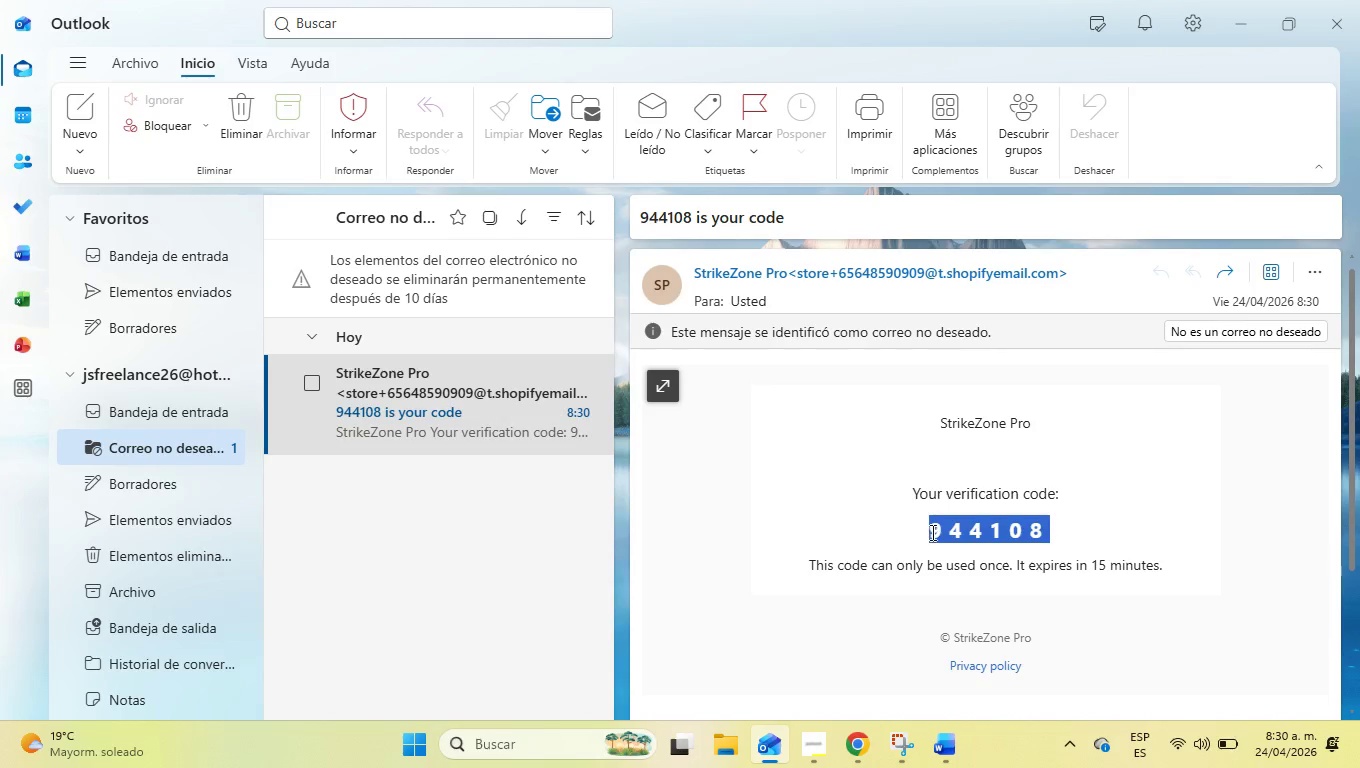 
key(Control+C)
 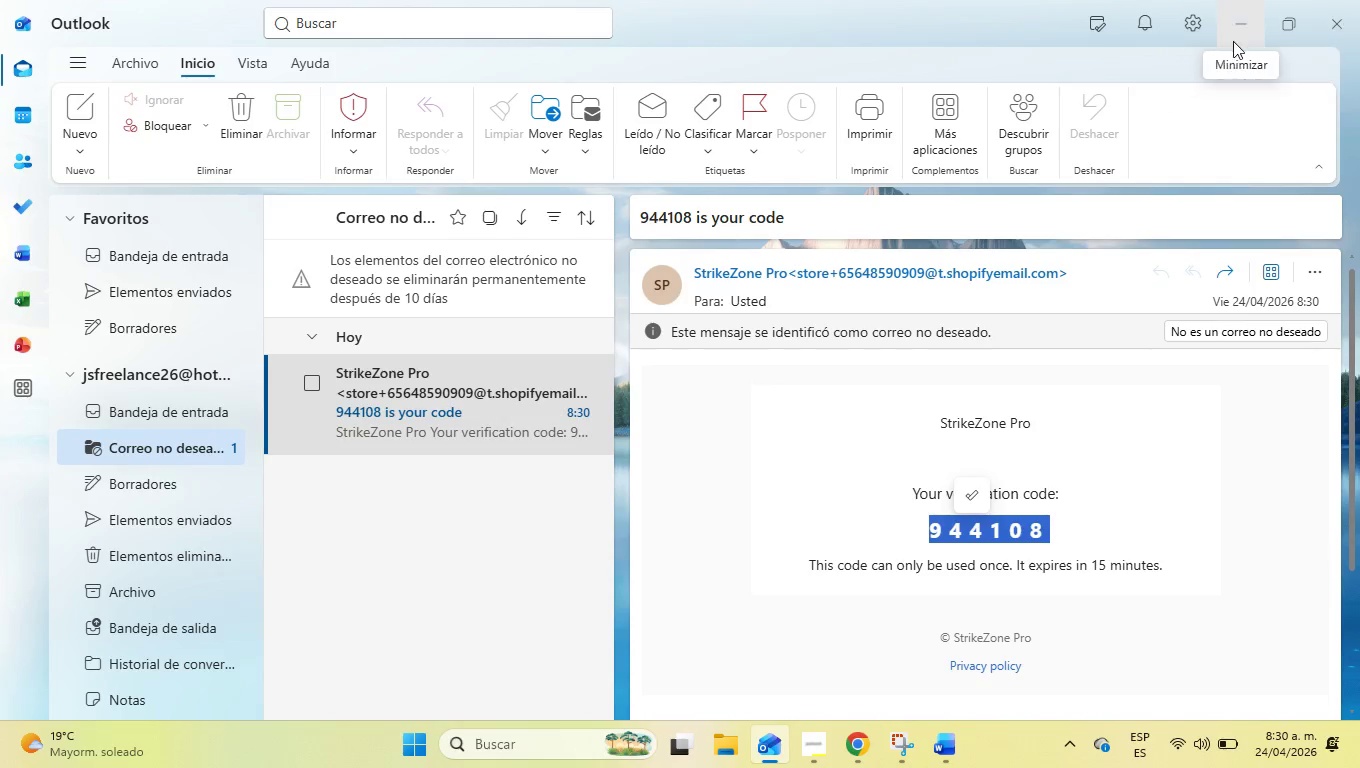 
left_click([1227, 41])
 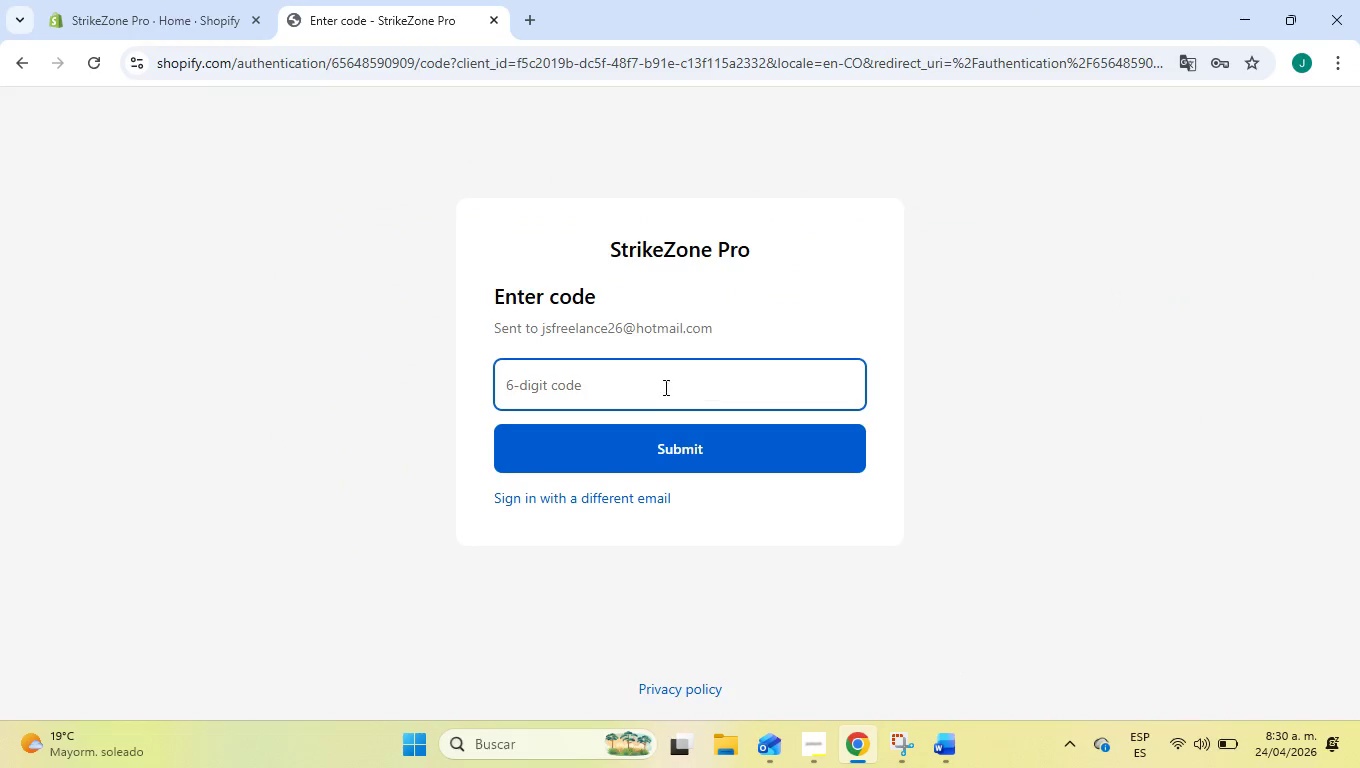 
left_click([657, 382])
 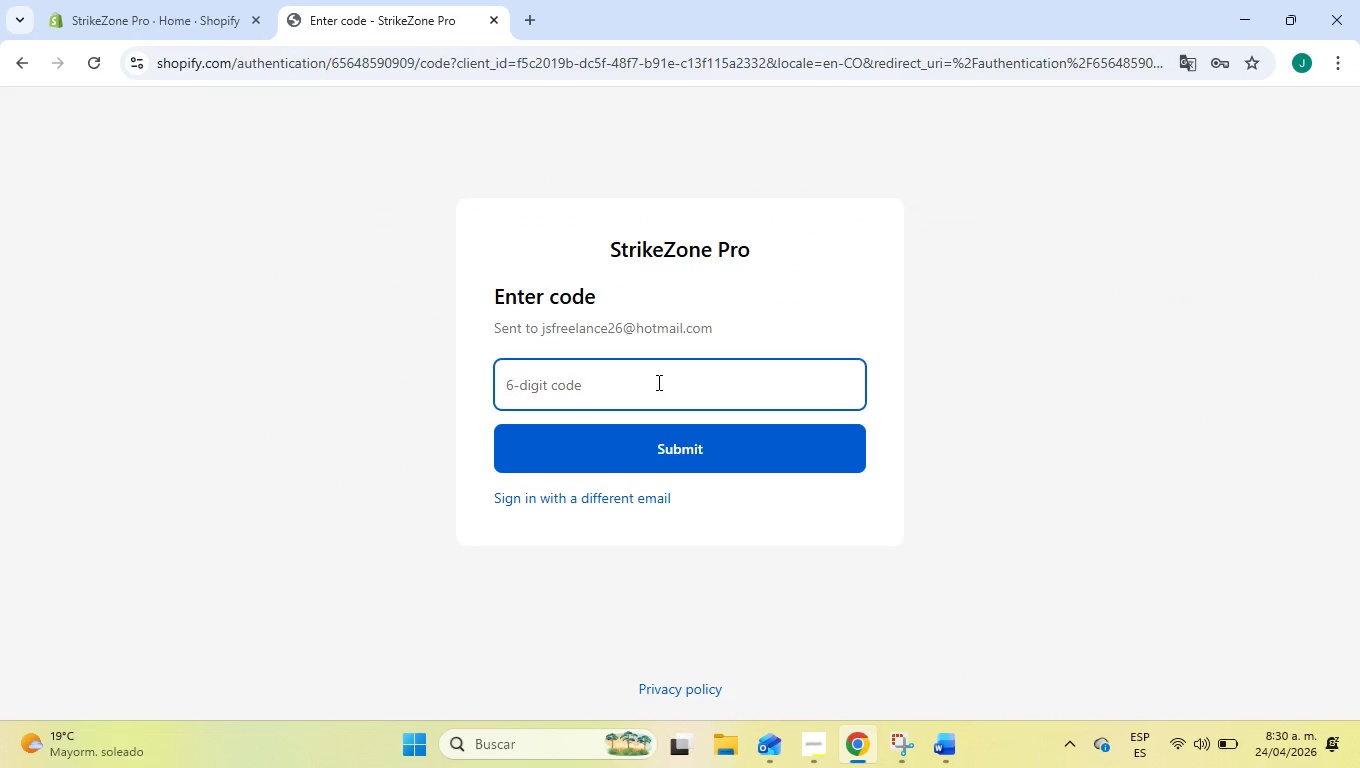 
key(Control+ControlLeft)
 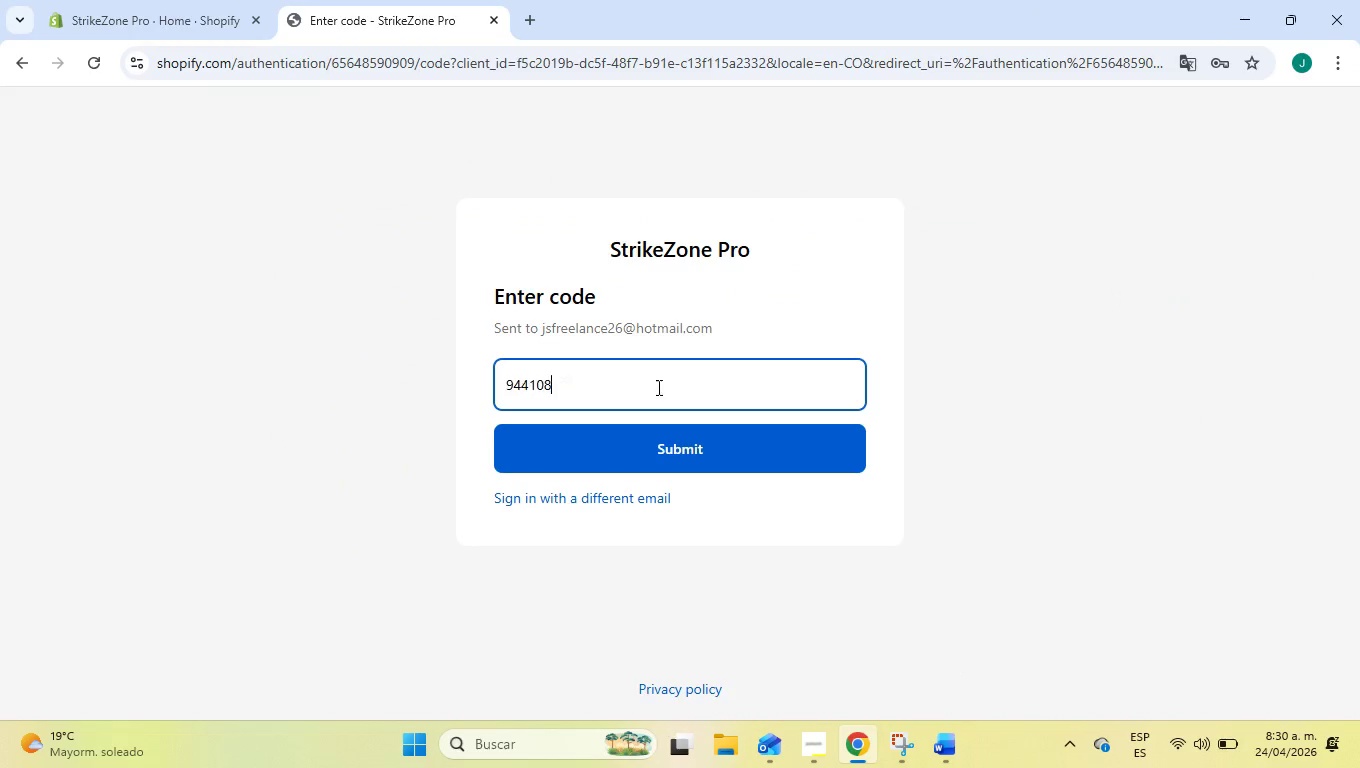 
key(Control+V)
 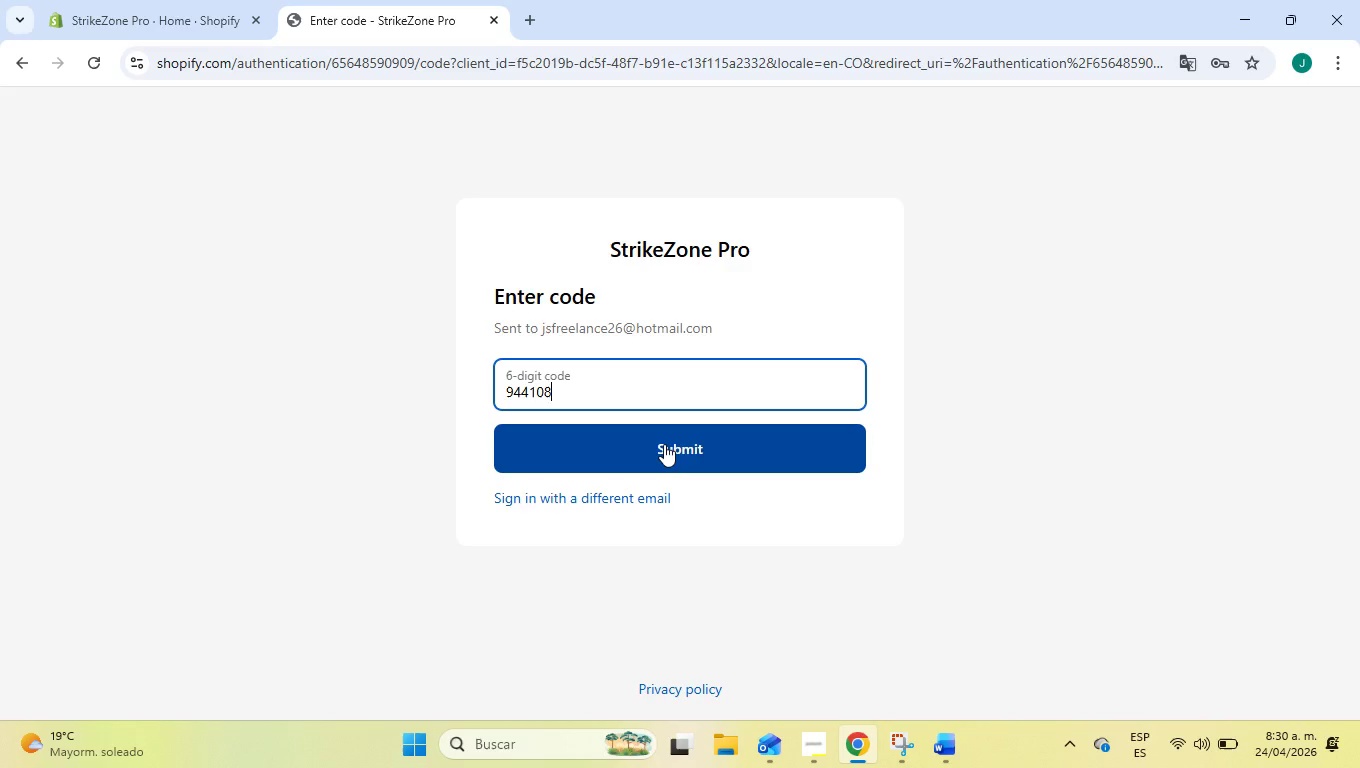 
left_click([664, 444])
 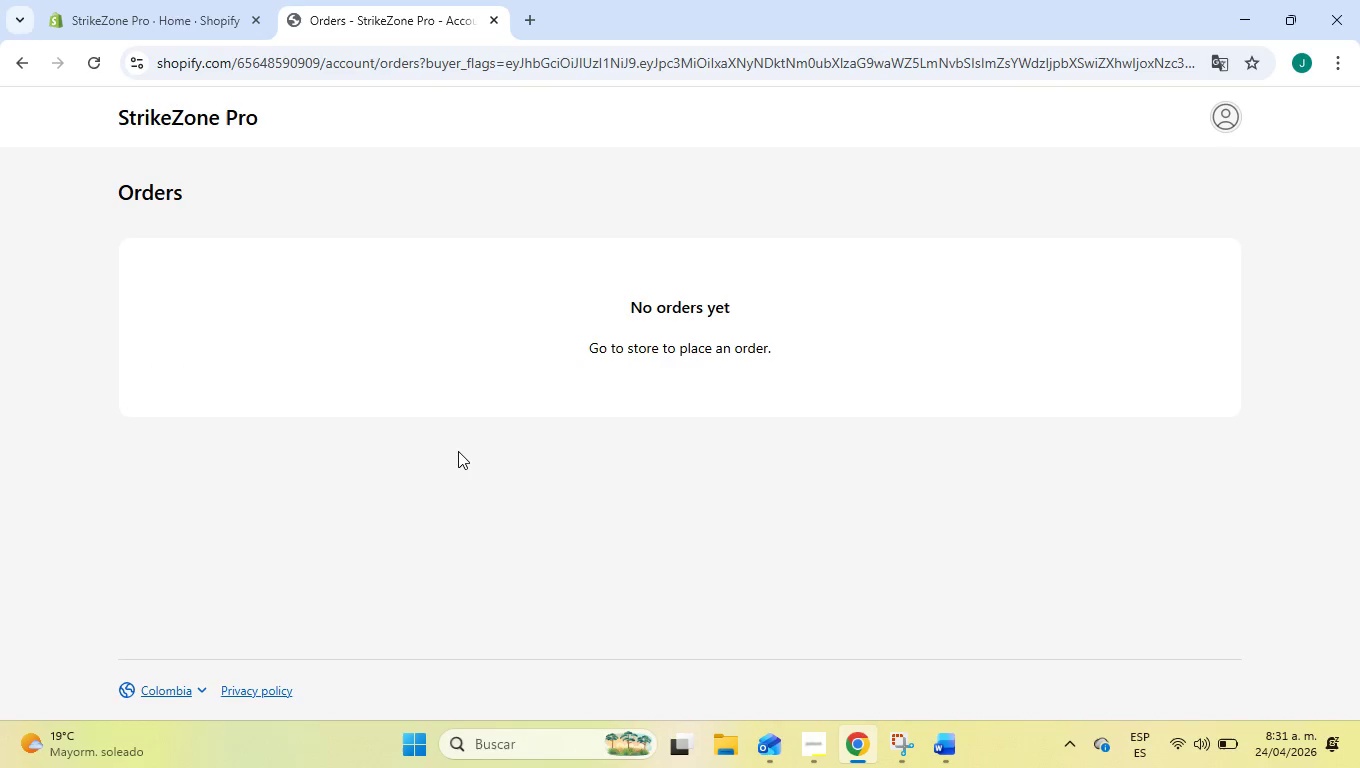 
wait(5.66)
 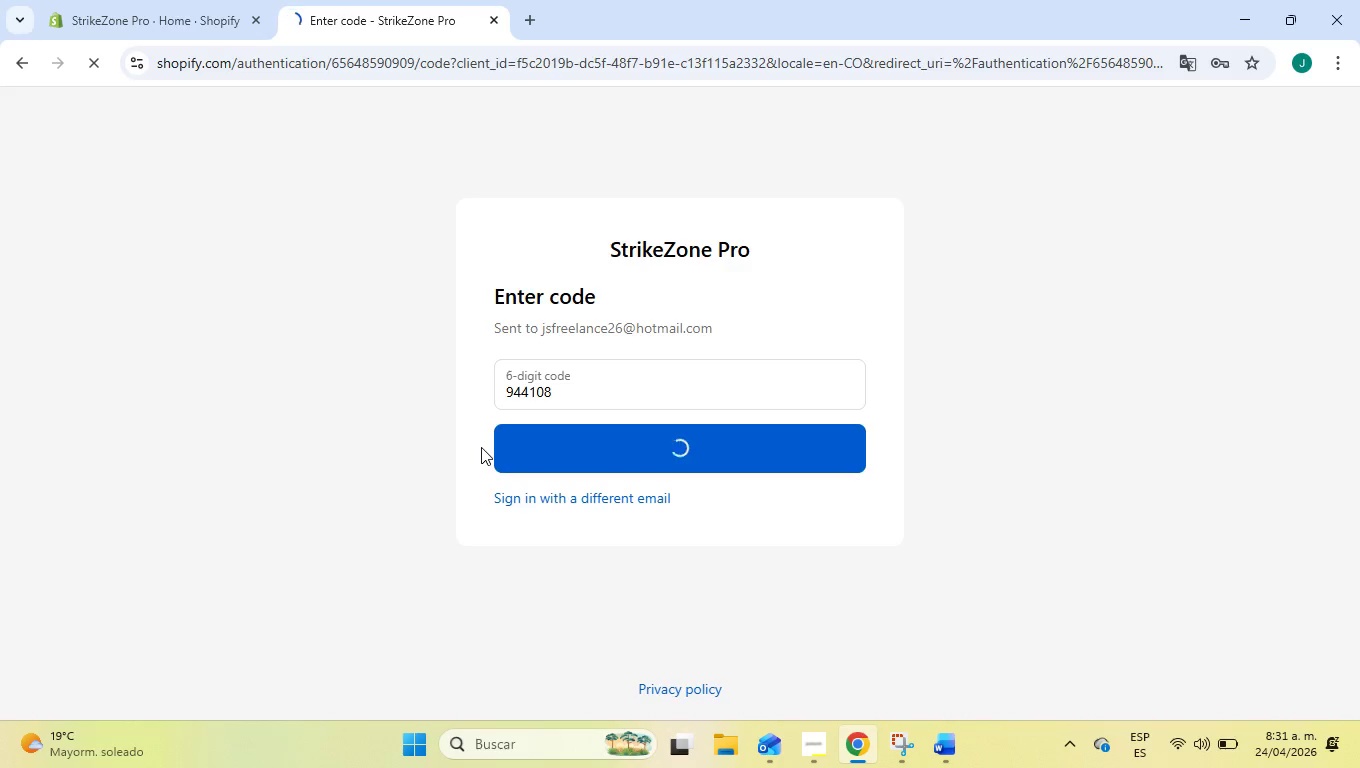 
left_click([200, 0])
 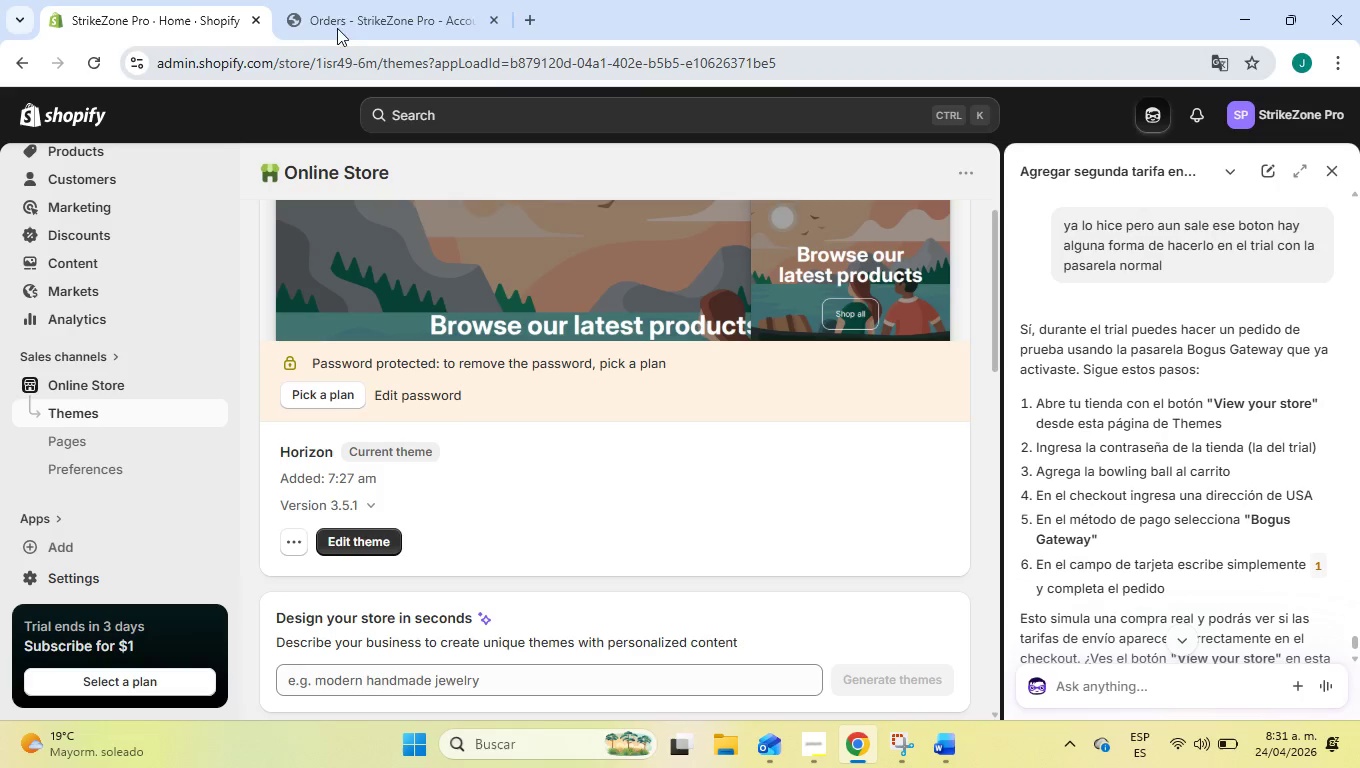 
left_click([346, 20])
 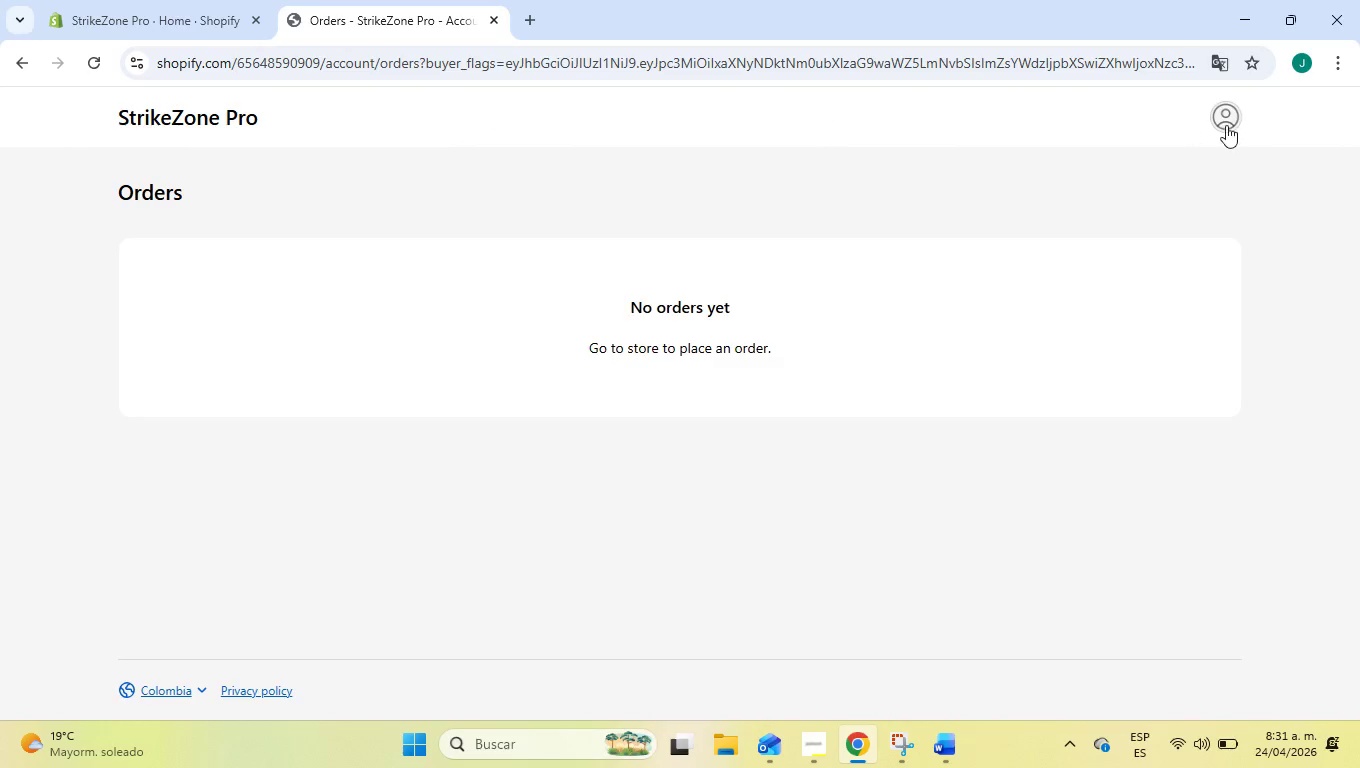 
left_click([1231, 127])
 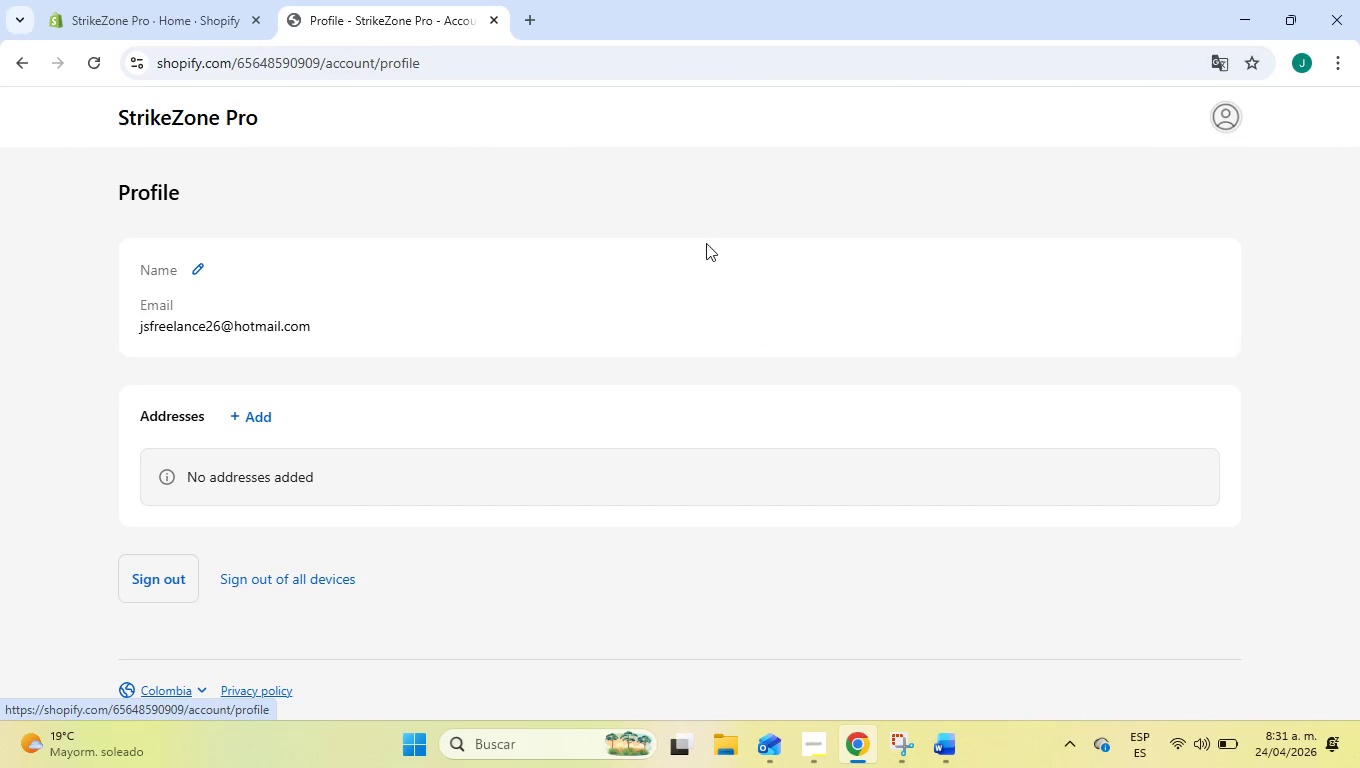 
scroll: coordinate [129, 452], scroll_direction: up, amount: 2.0
 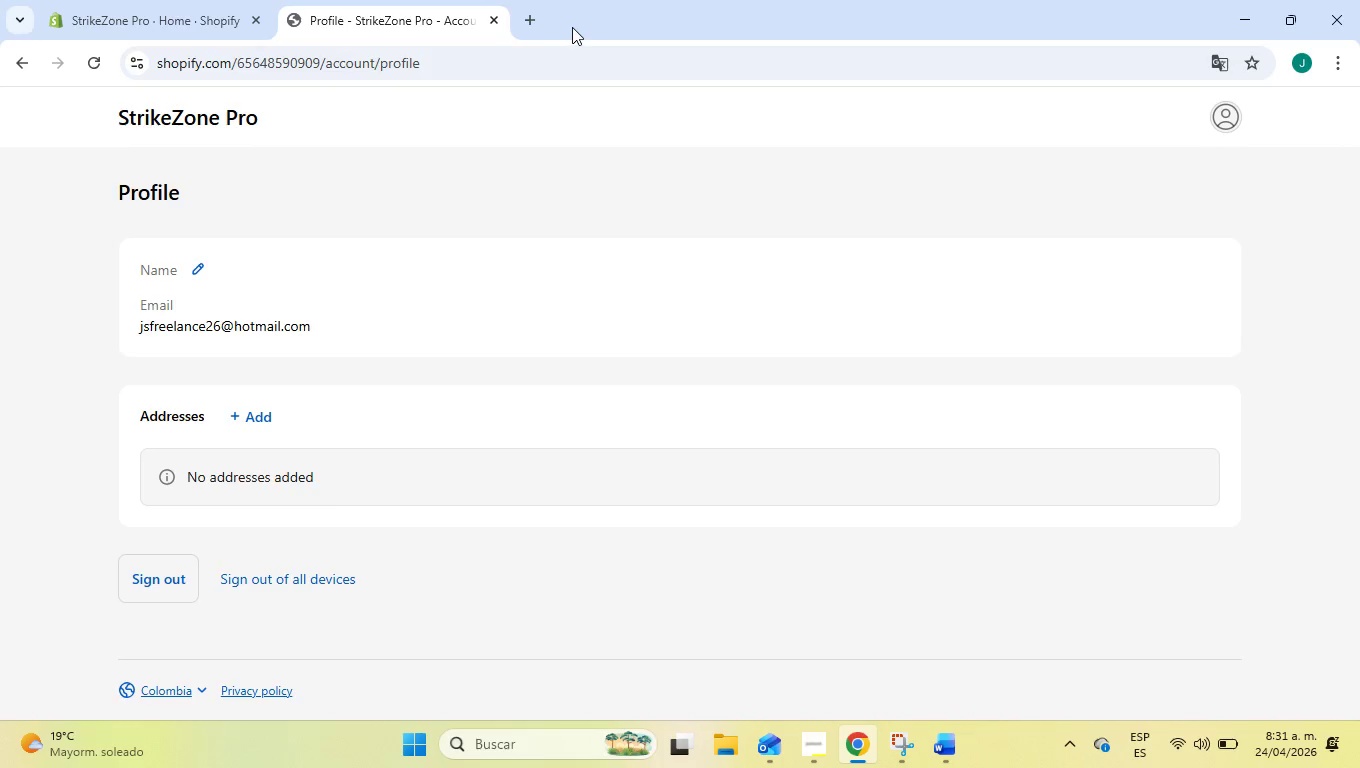 
left_click([530, 14])
 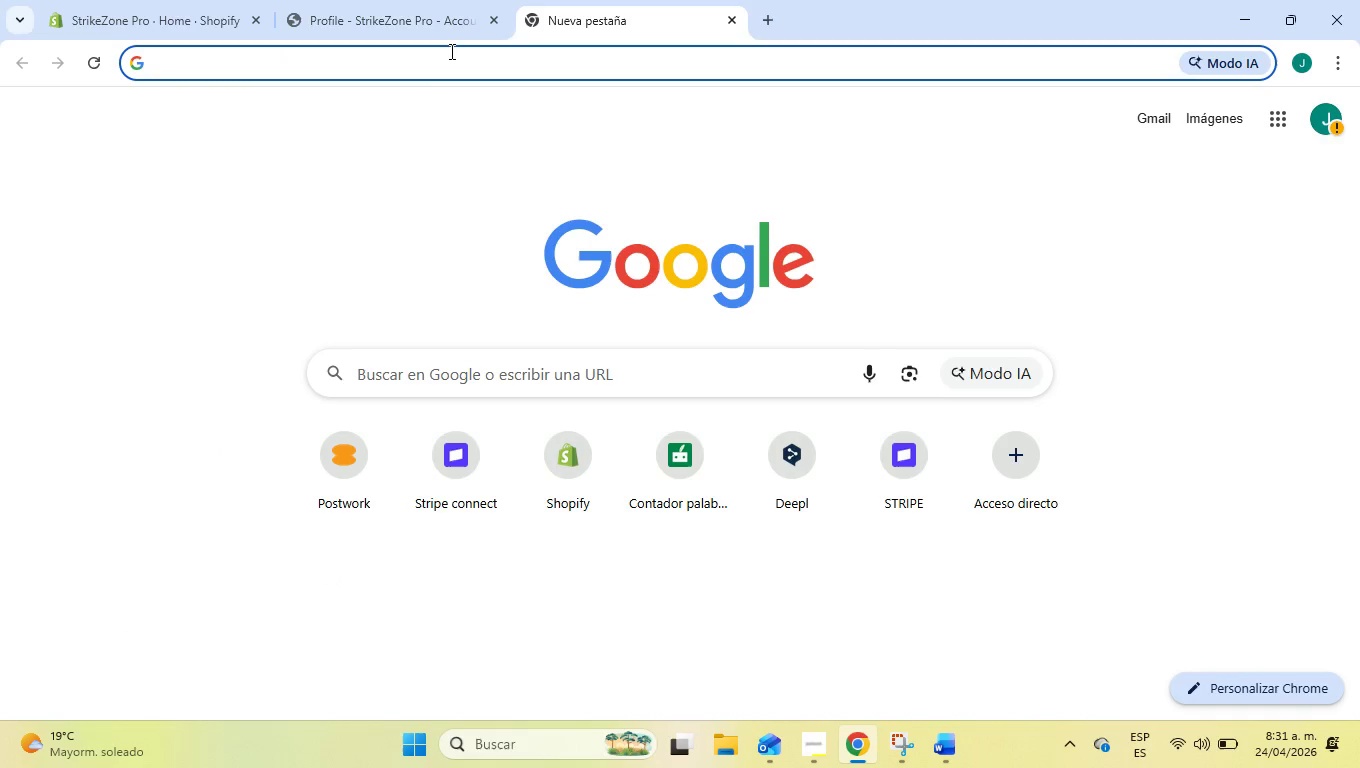 
key(S)
 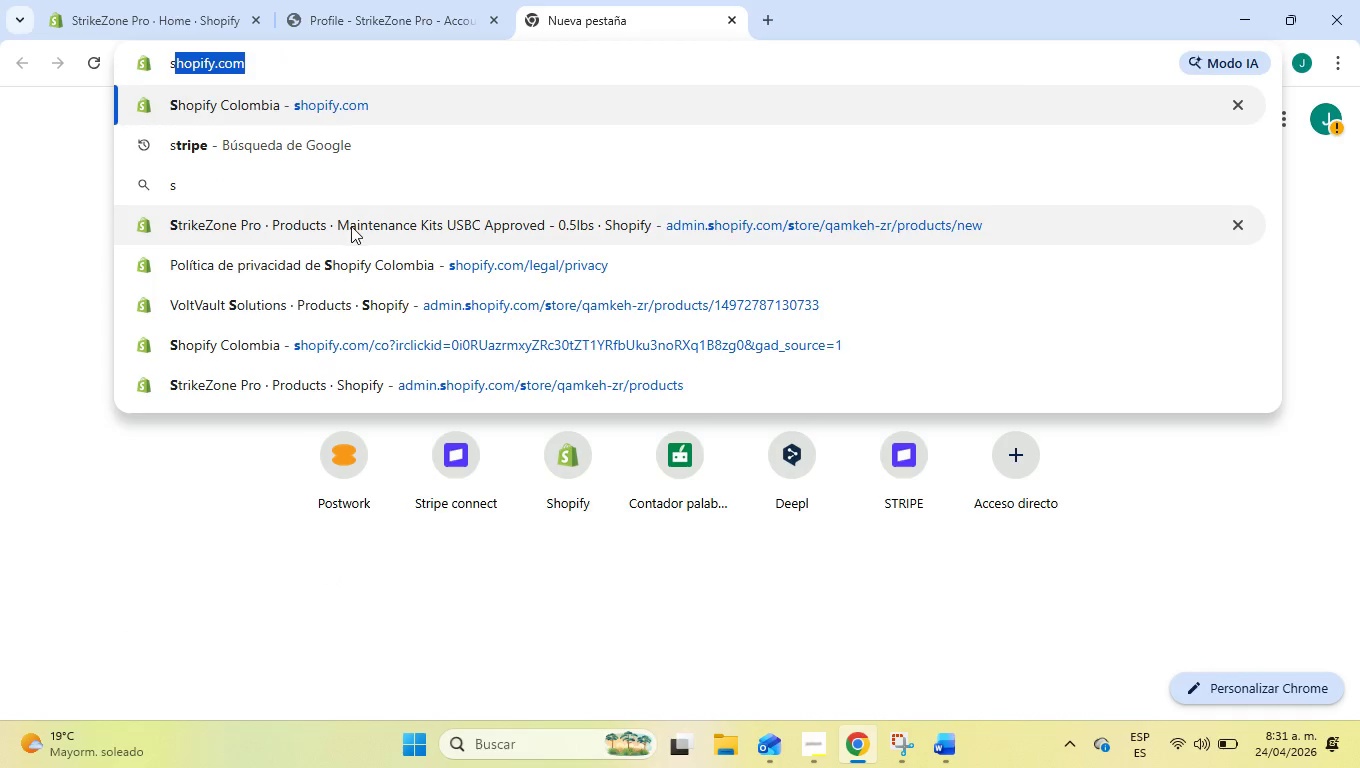 
left_click([351, 226])
 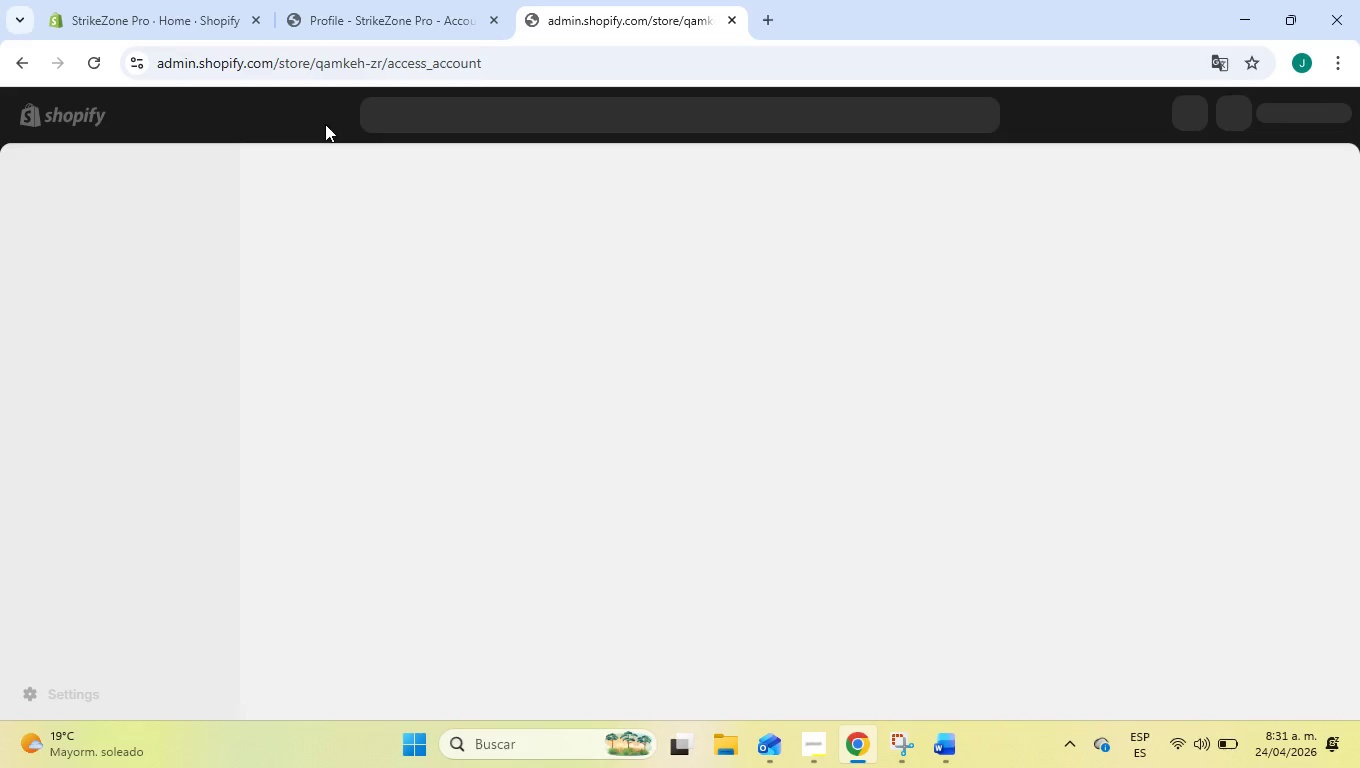 
wait(11.2)
 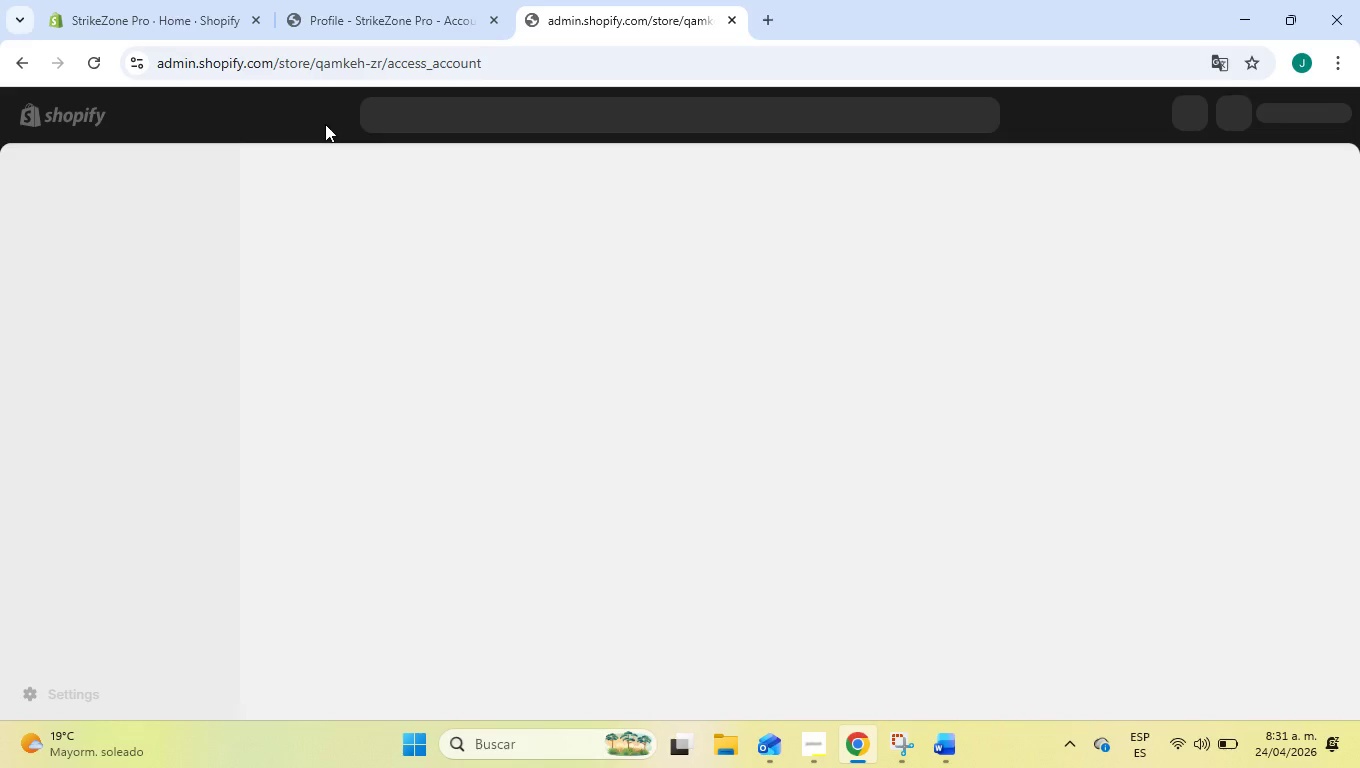 
left_click([729, 26])
 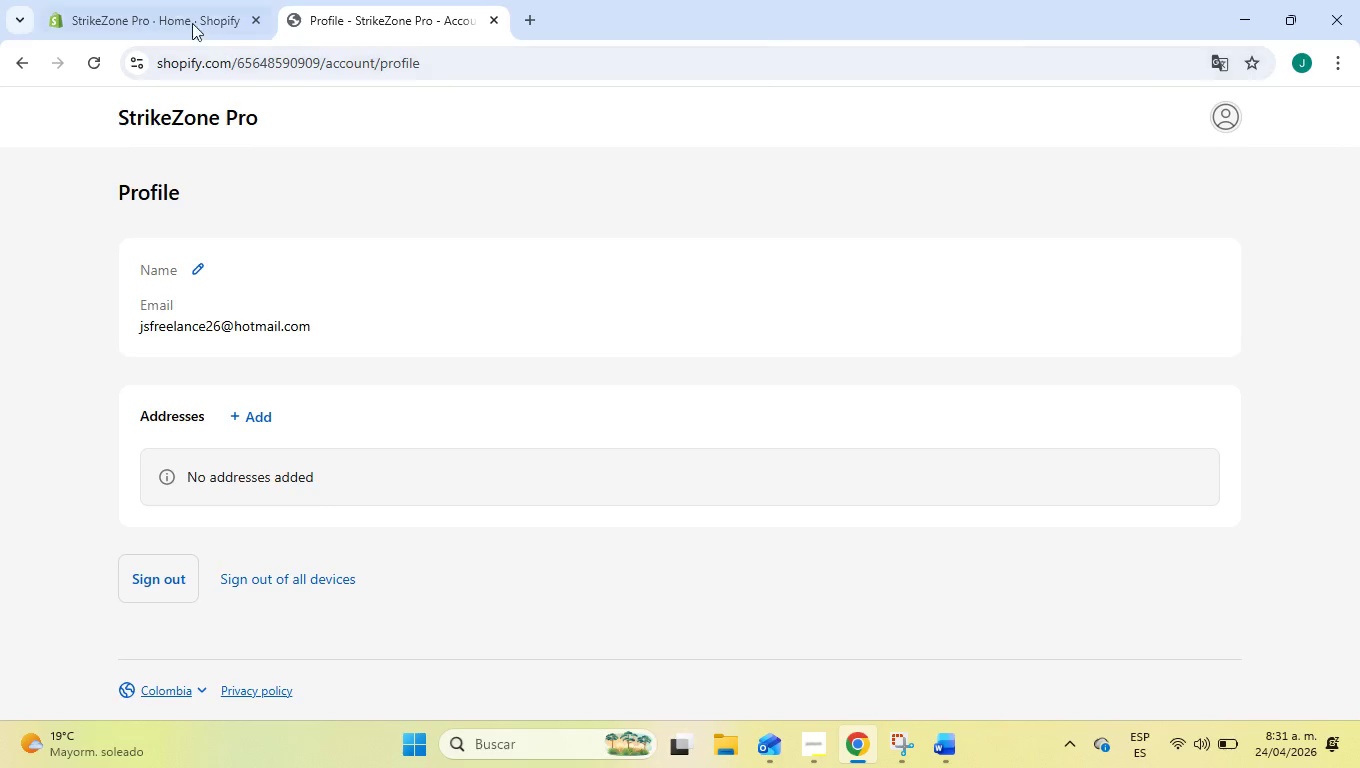 
left_click([181, 13])
 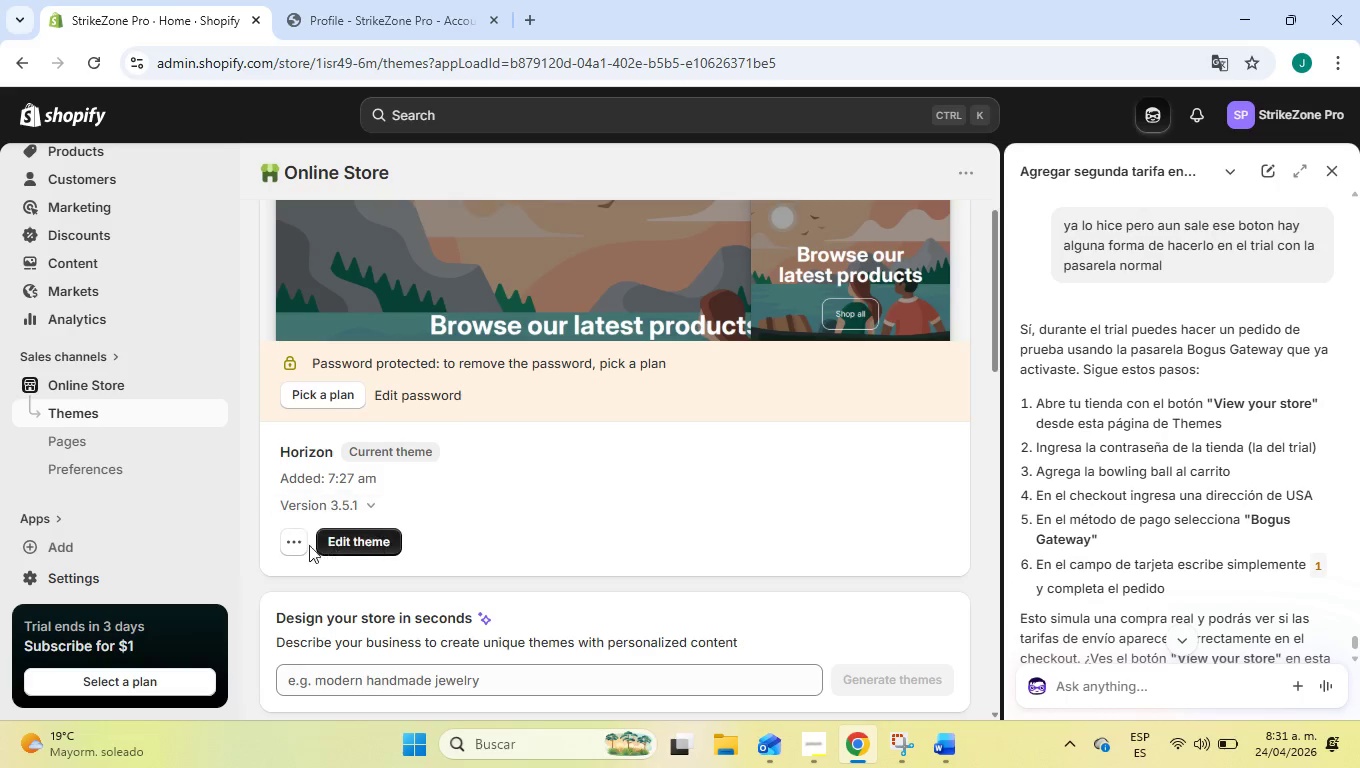 
left_click([303, 543])
 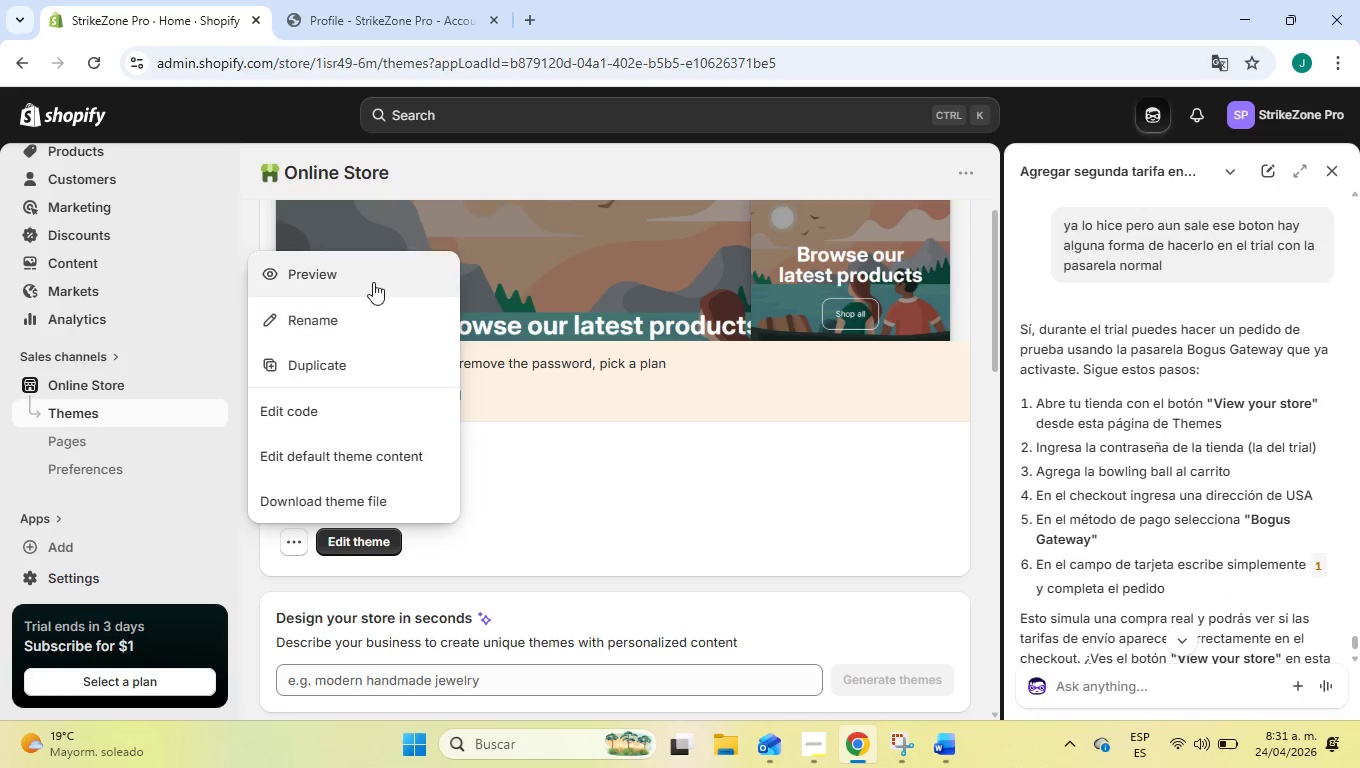 
left_click([375, 281])
 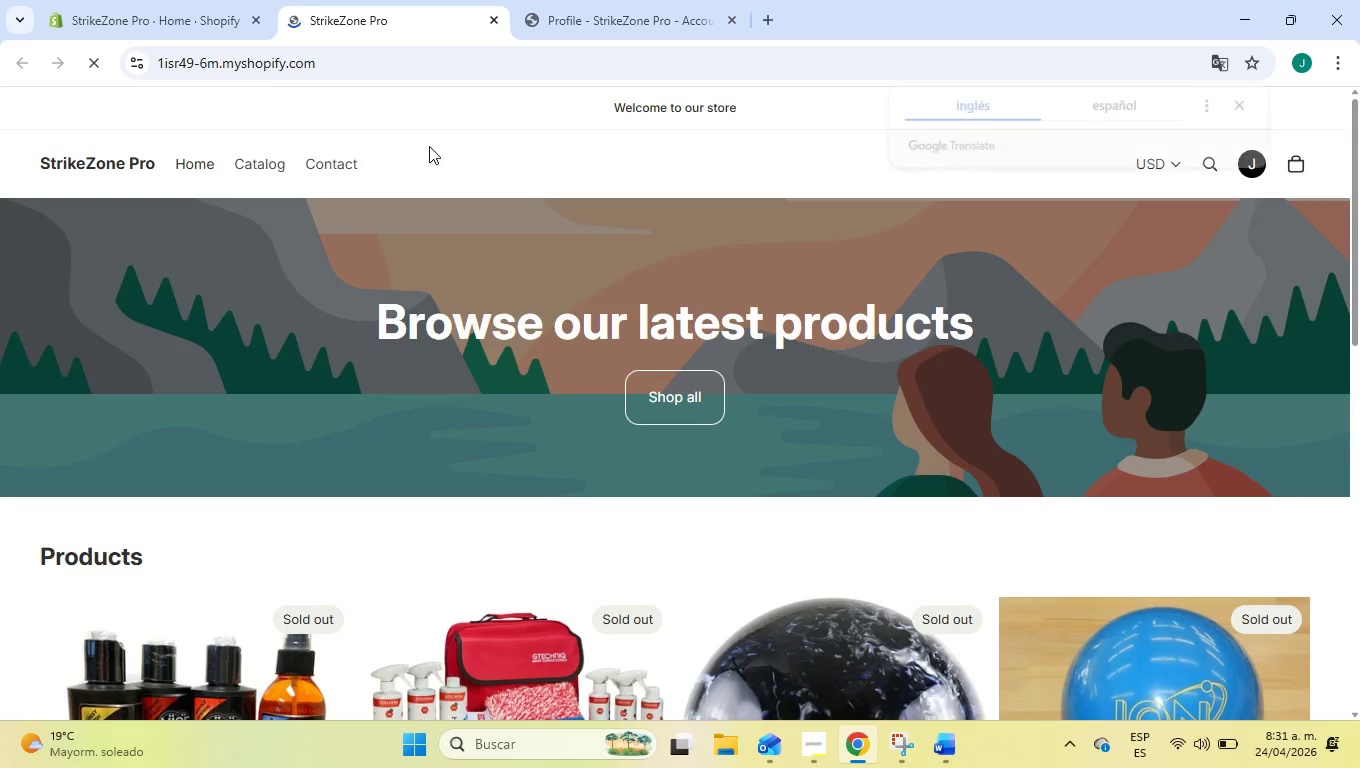 
left_click([1251, 112])
 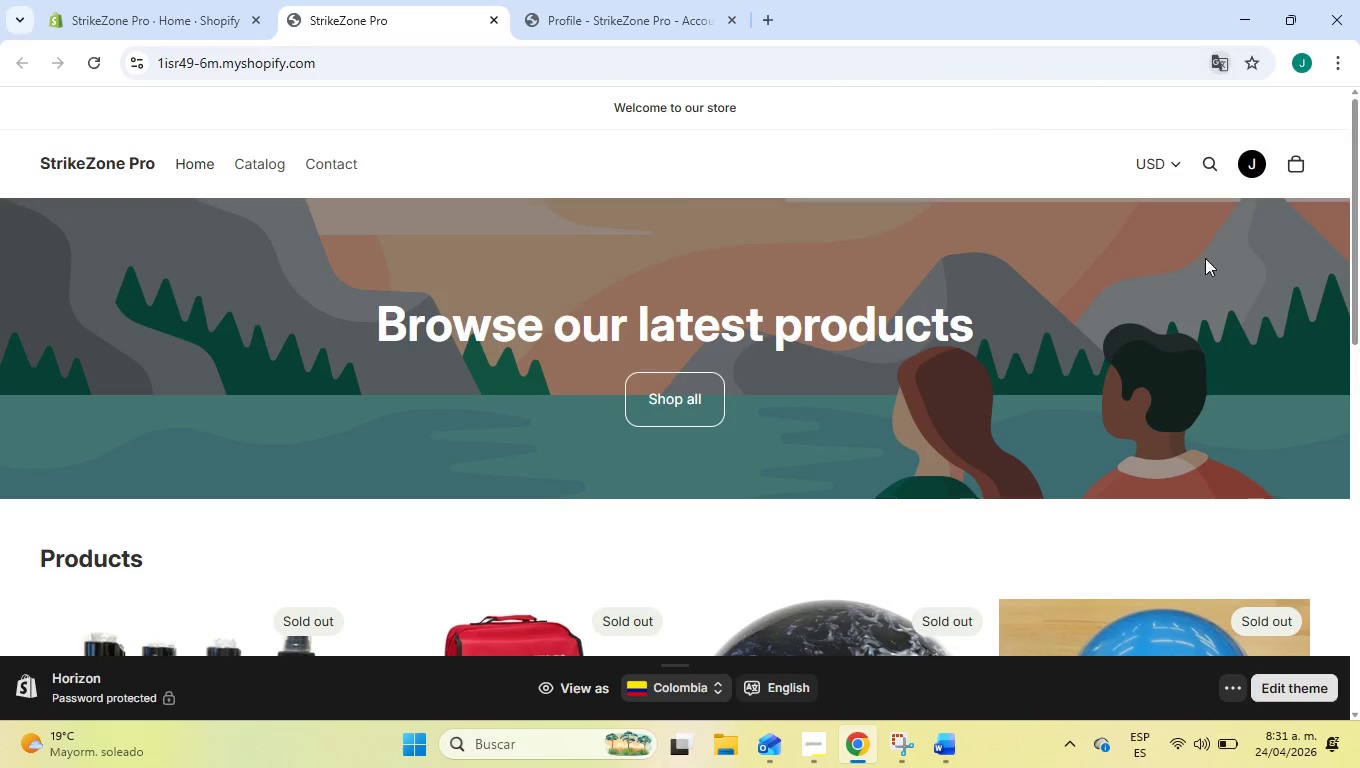 
scroll: coordinate [1110, 372], scroll_direction: down, amount: 5.0
 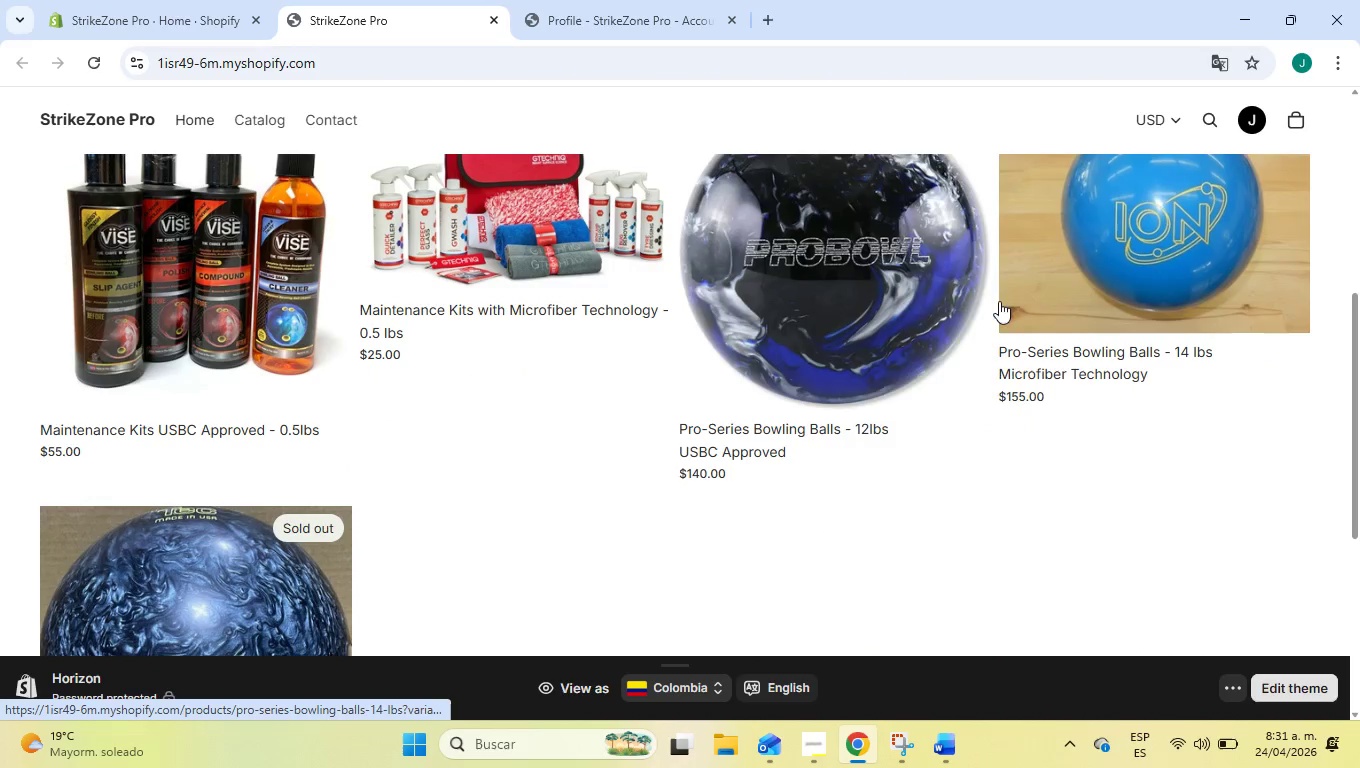 
left_click([883, 425])
 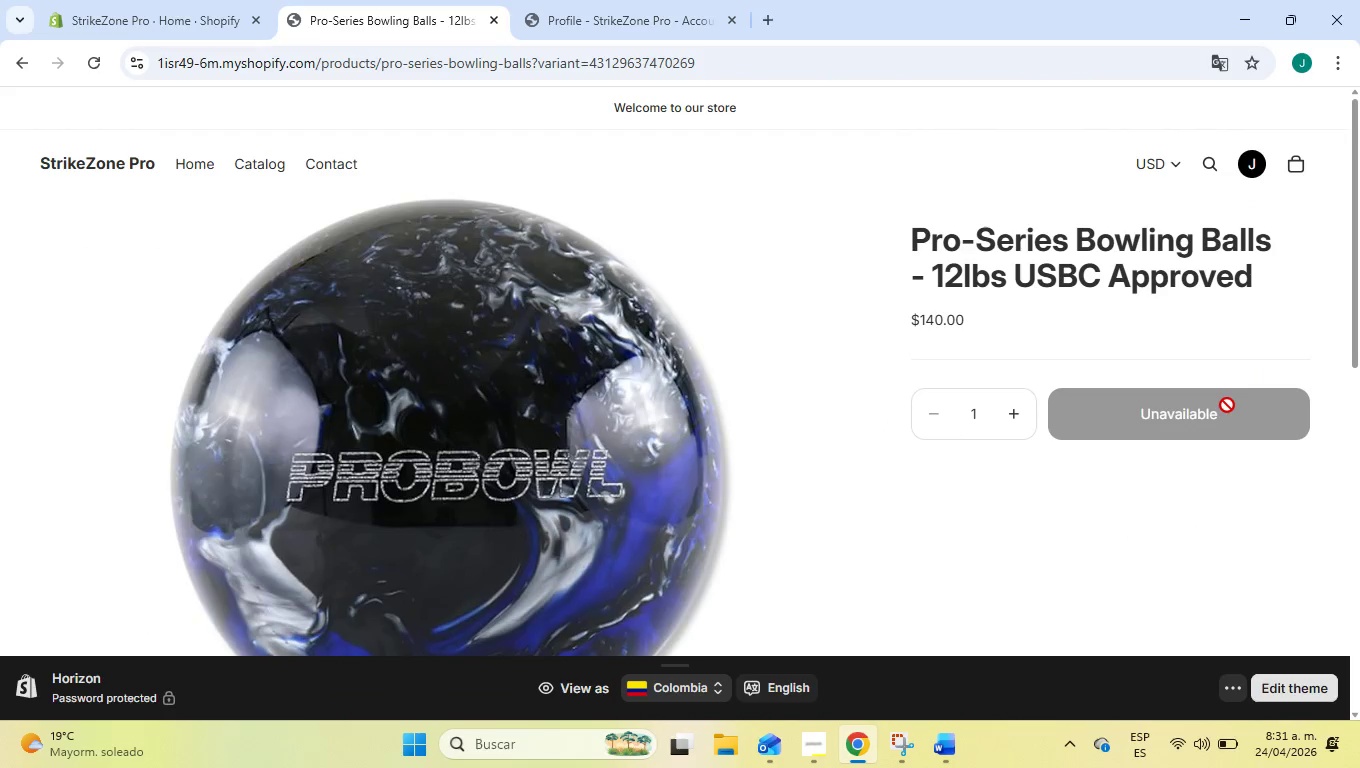 
scroll: coordinate [998, 301], scroll_direction: up, amount: 2.0
 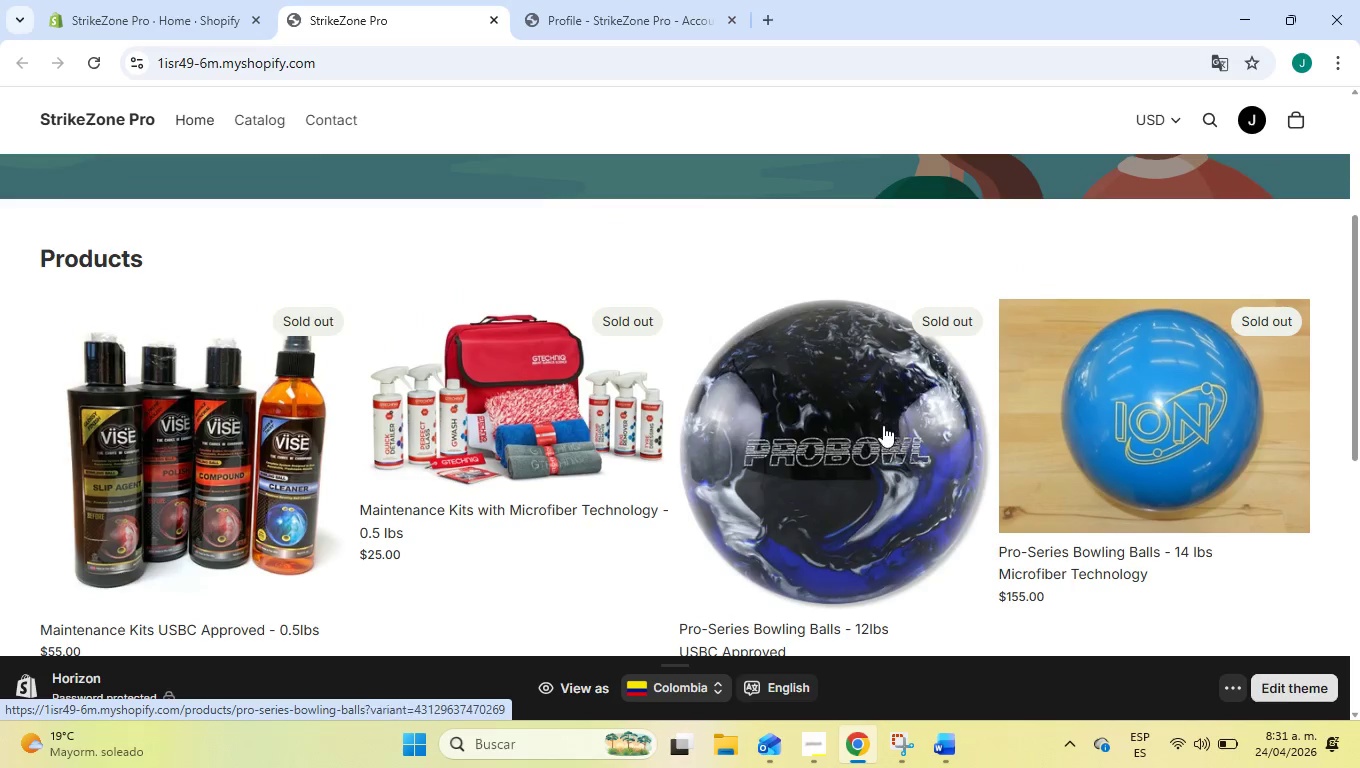 
left_click([1291, 173])
 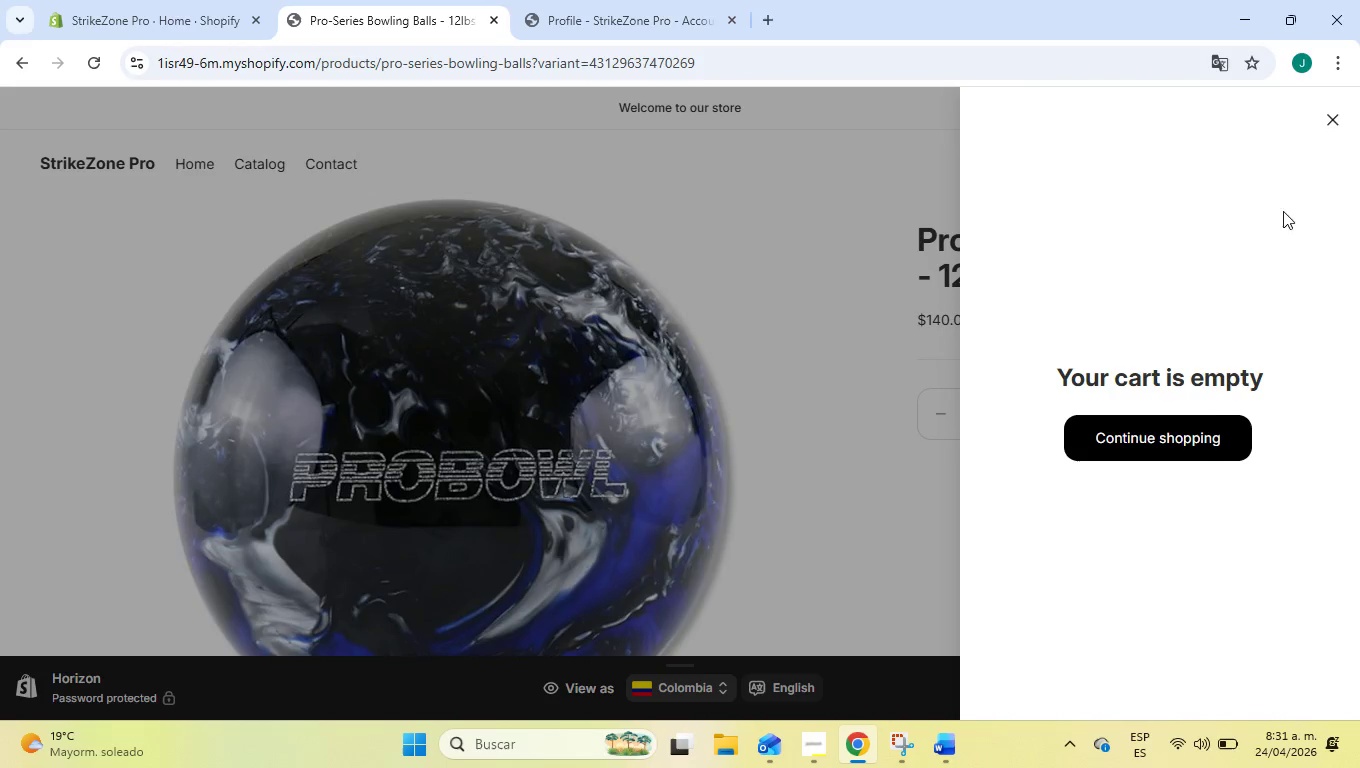 
left_click([1193, 433])
 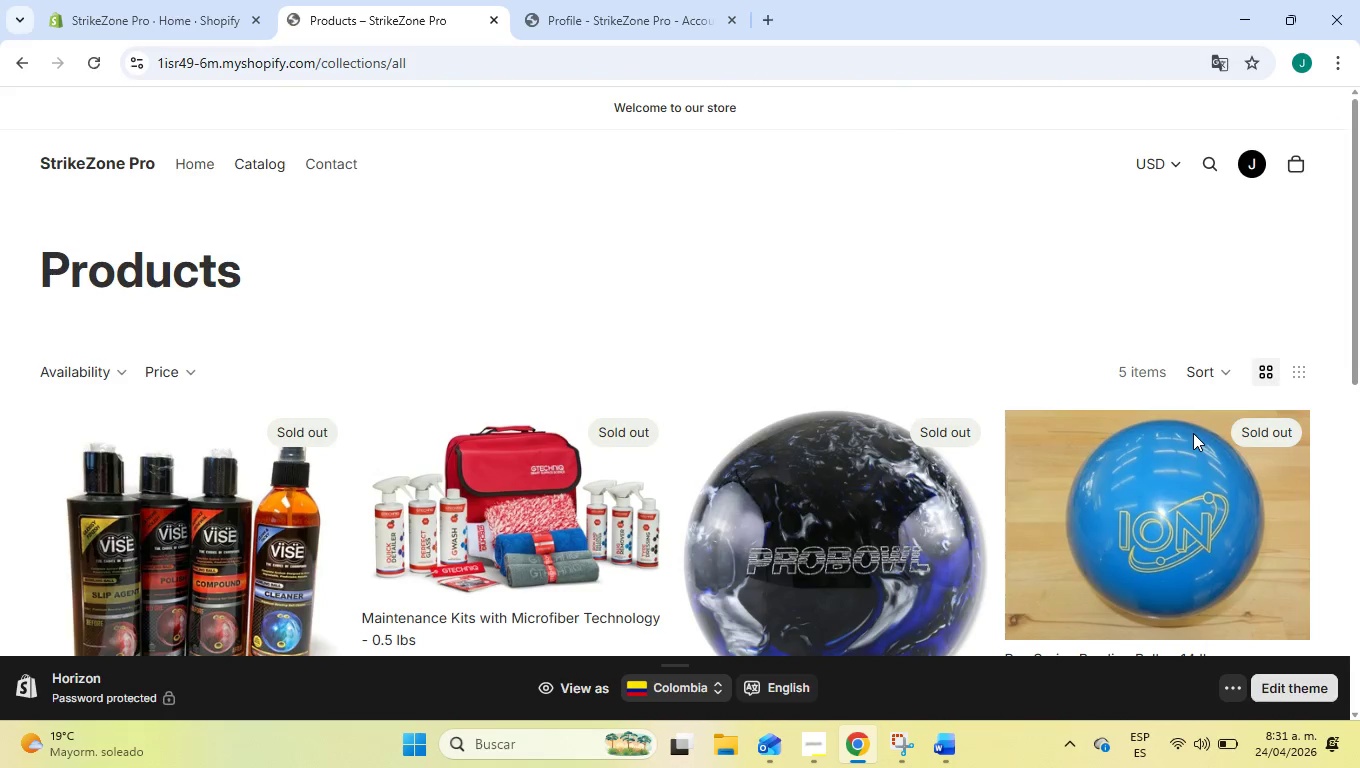 
scroll: coordinate [1139, 406], scroll_direction: down, amount: 3.0
 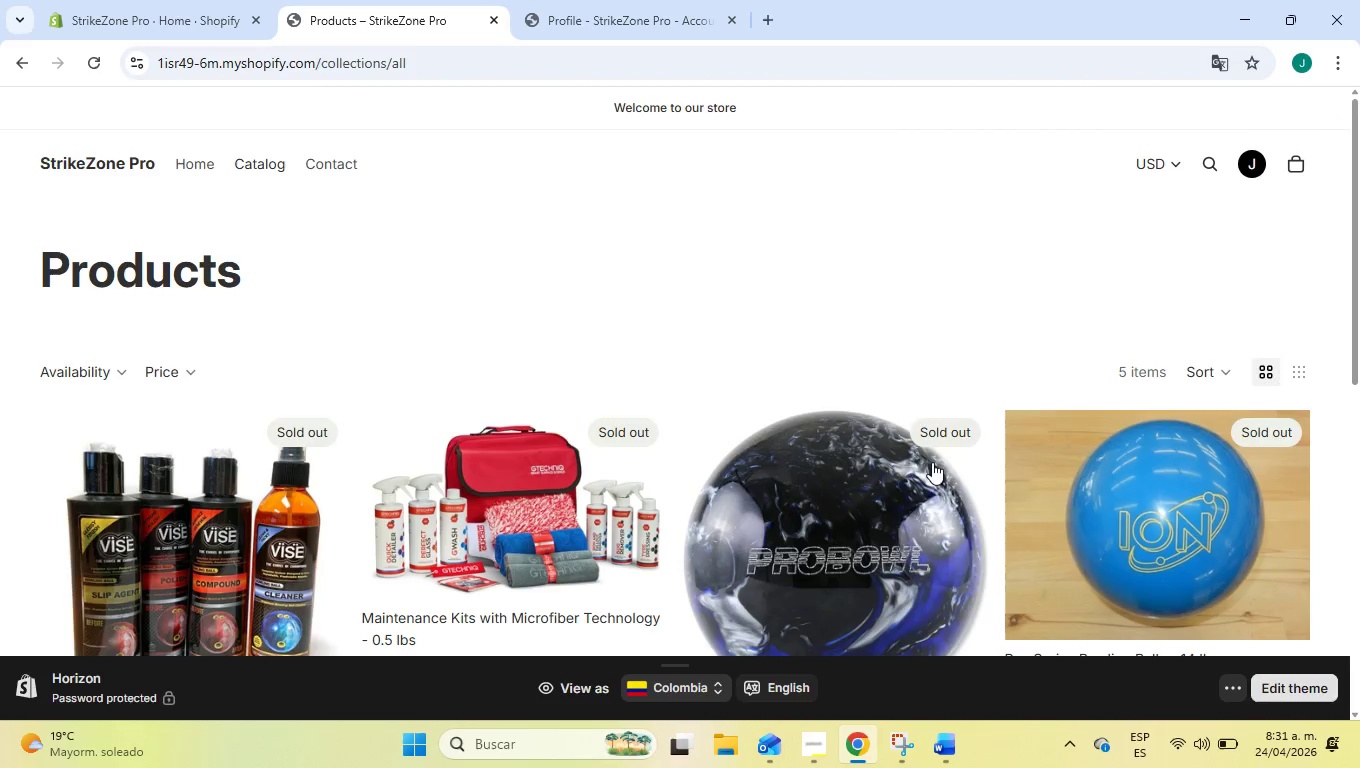 
left_click([872, 414])
 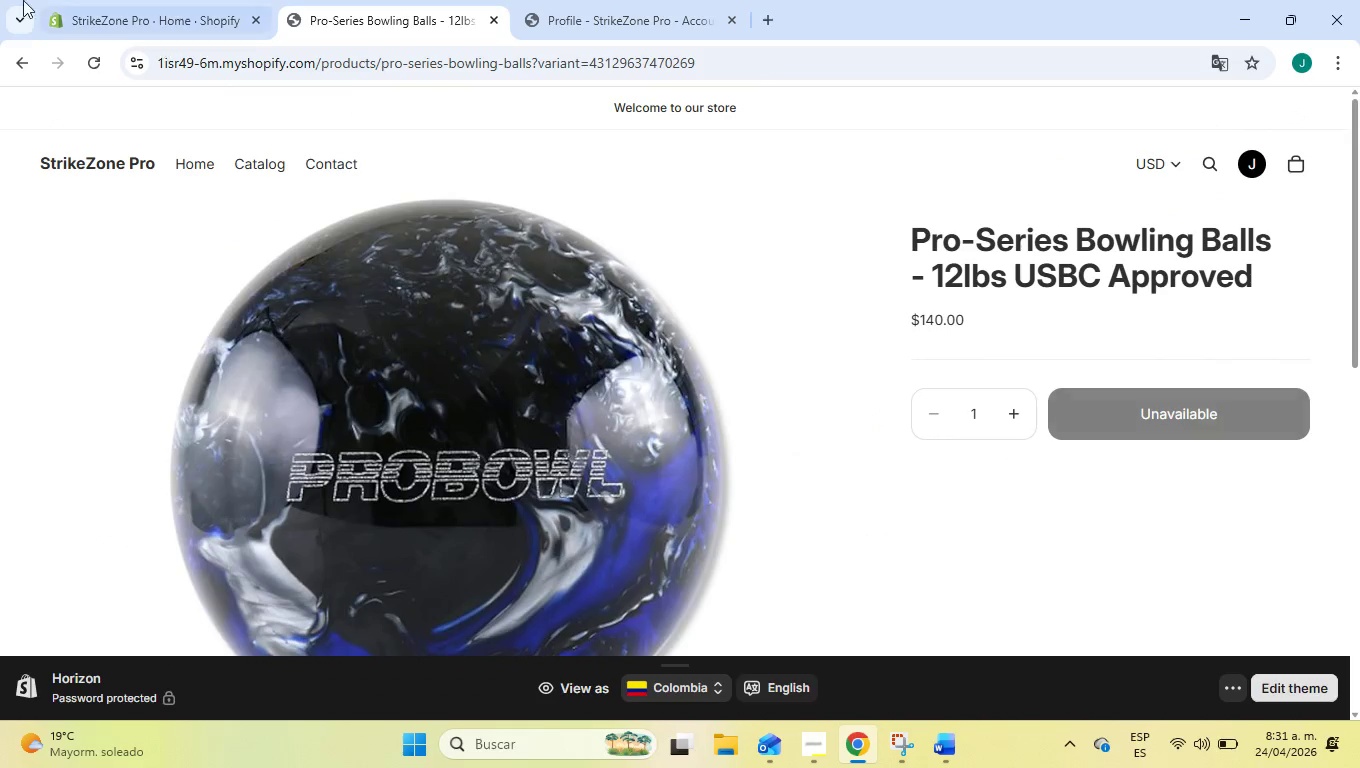 
scroll: coordinate [862, 456], scroll_direction: down, amount: 2.0
 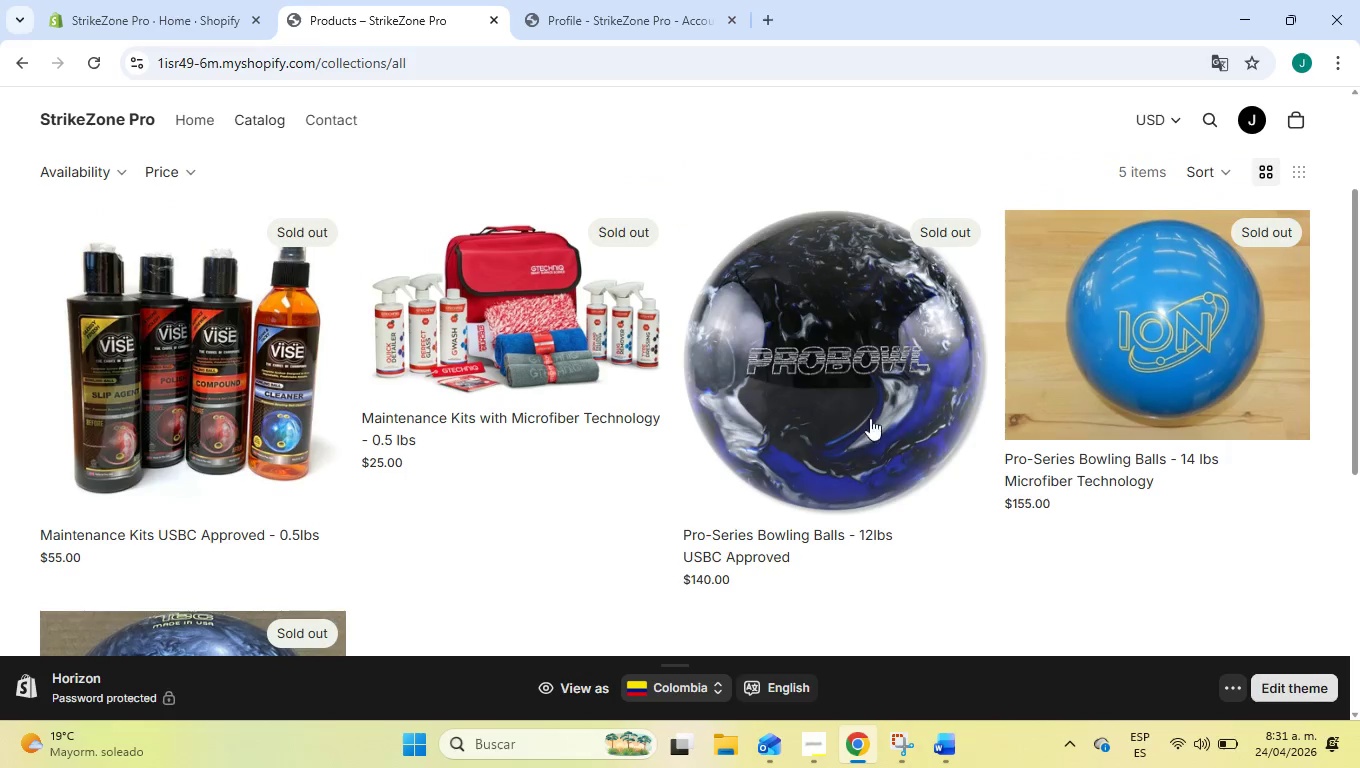 
left_click([93, 0])
 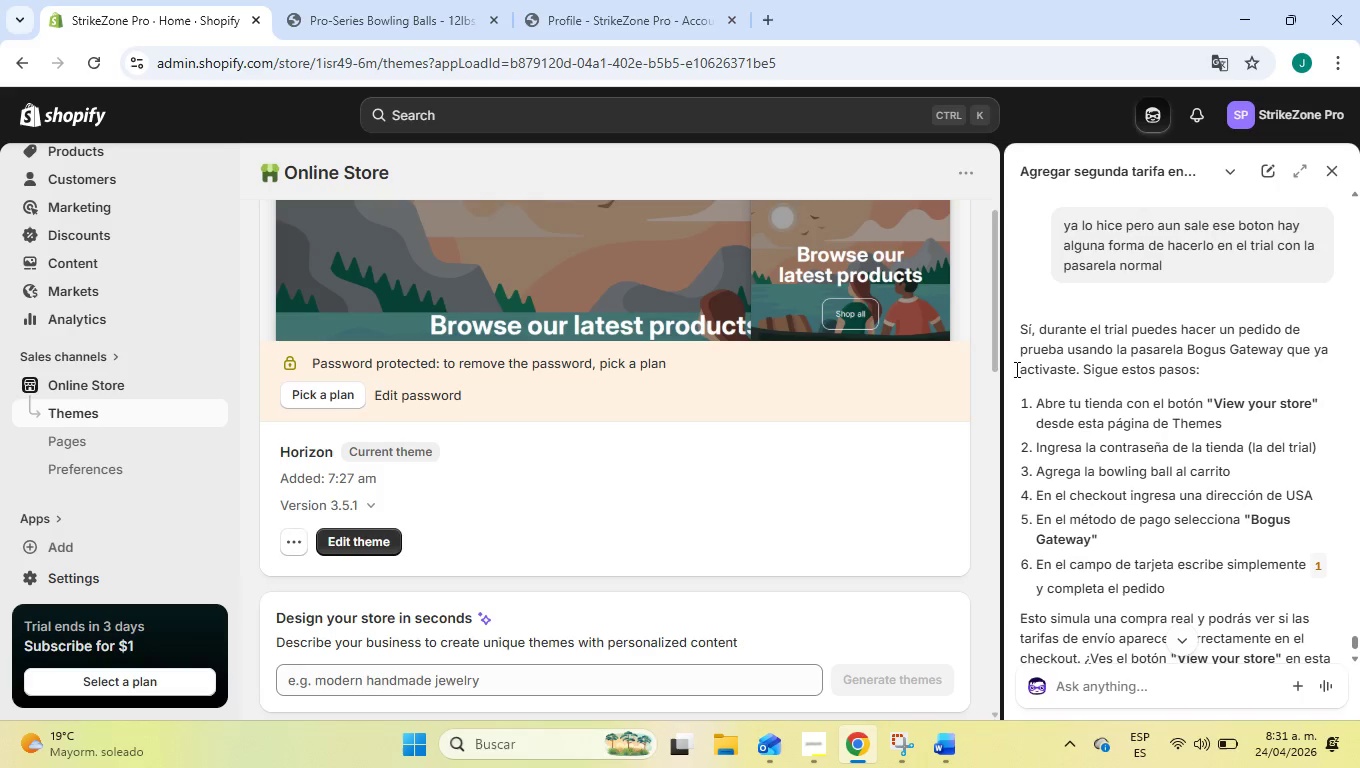 
left_click([326, 0])
 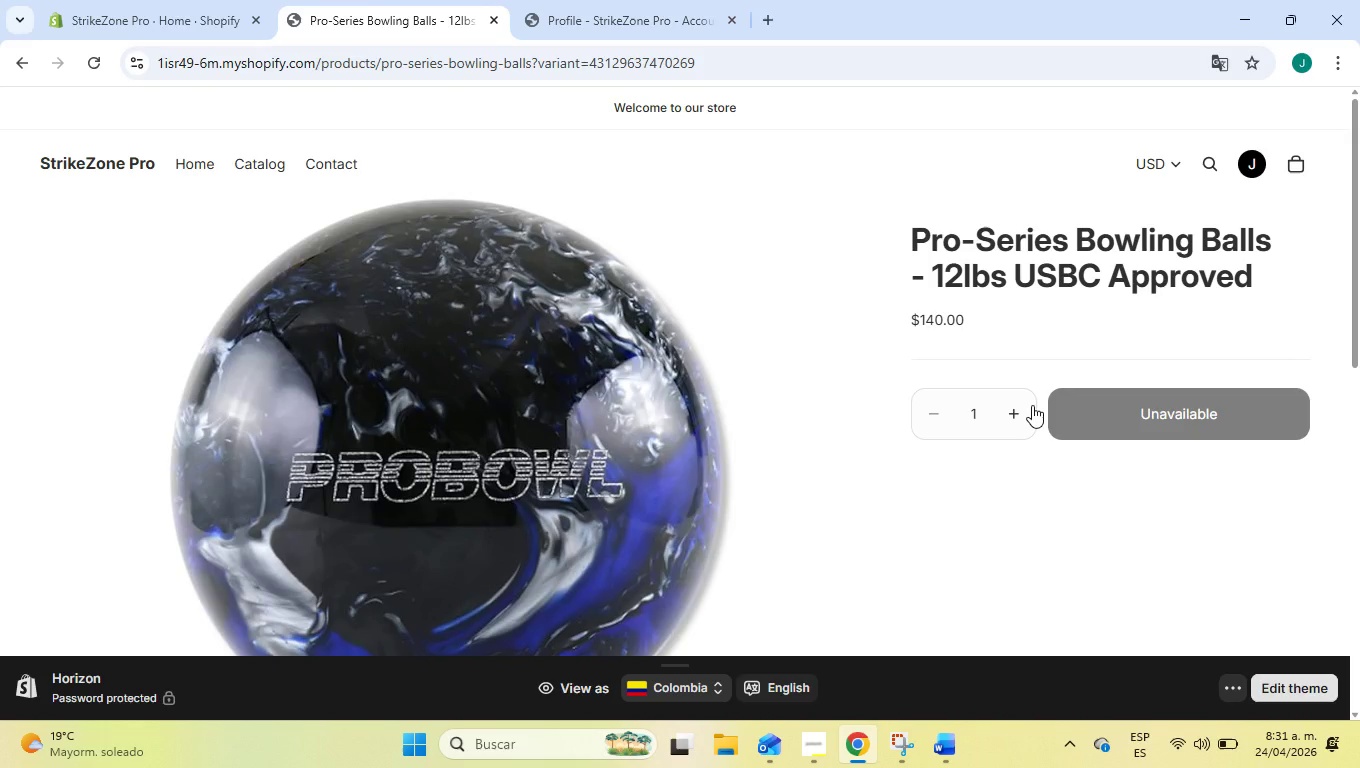 
left_click([170, 0])
 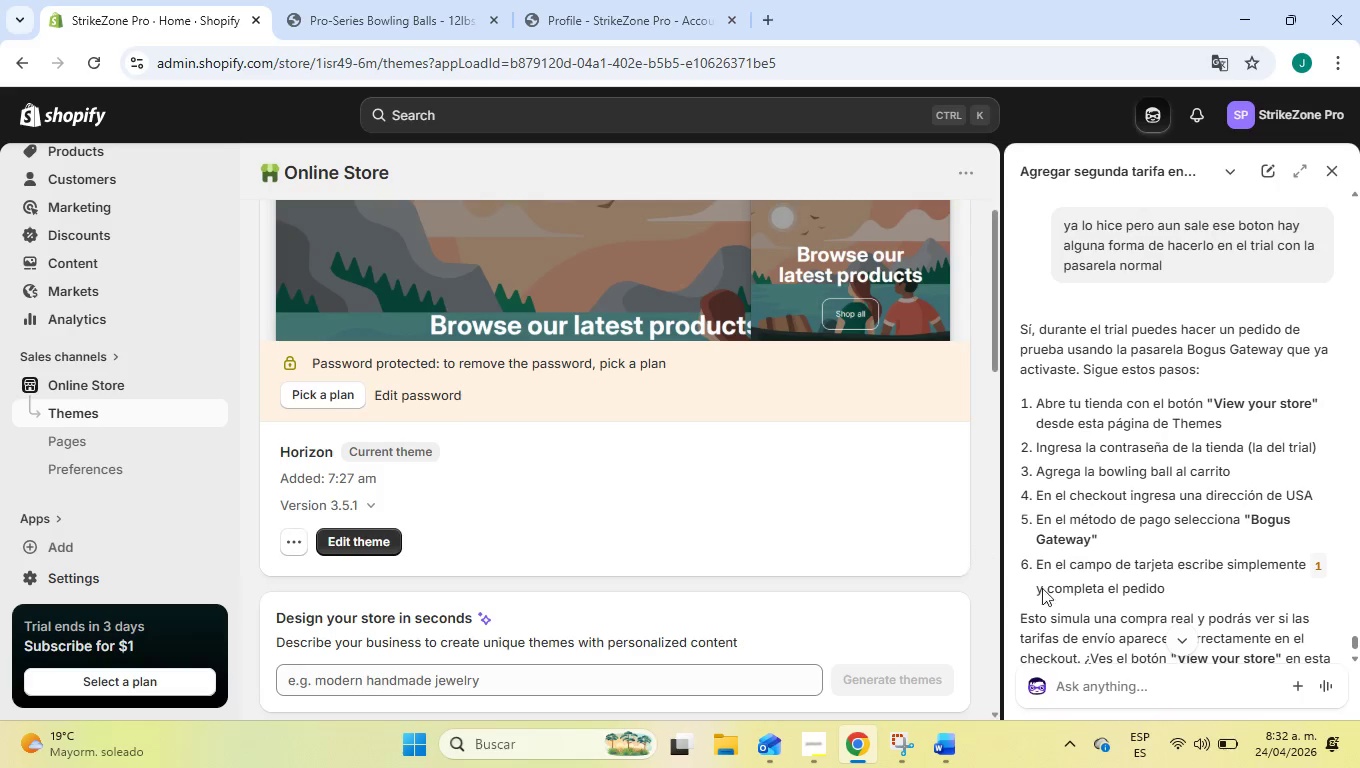 
scroll: coordinate [1139, 631], scroll_direction: down, amount: 2.0
 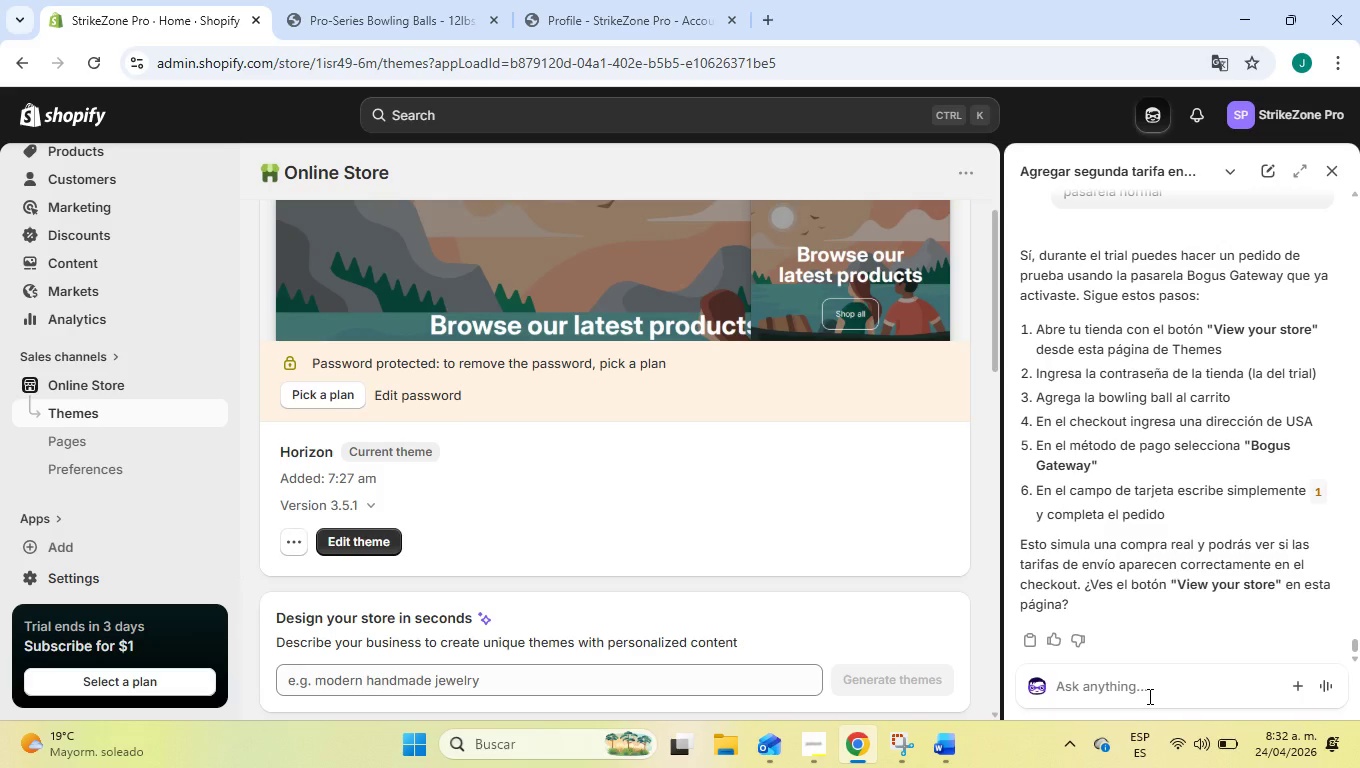 
wait(7.91)
 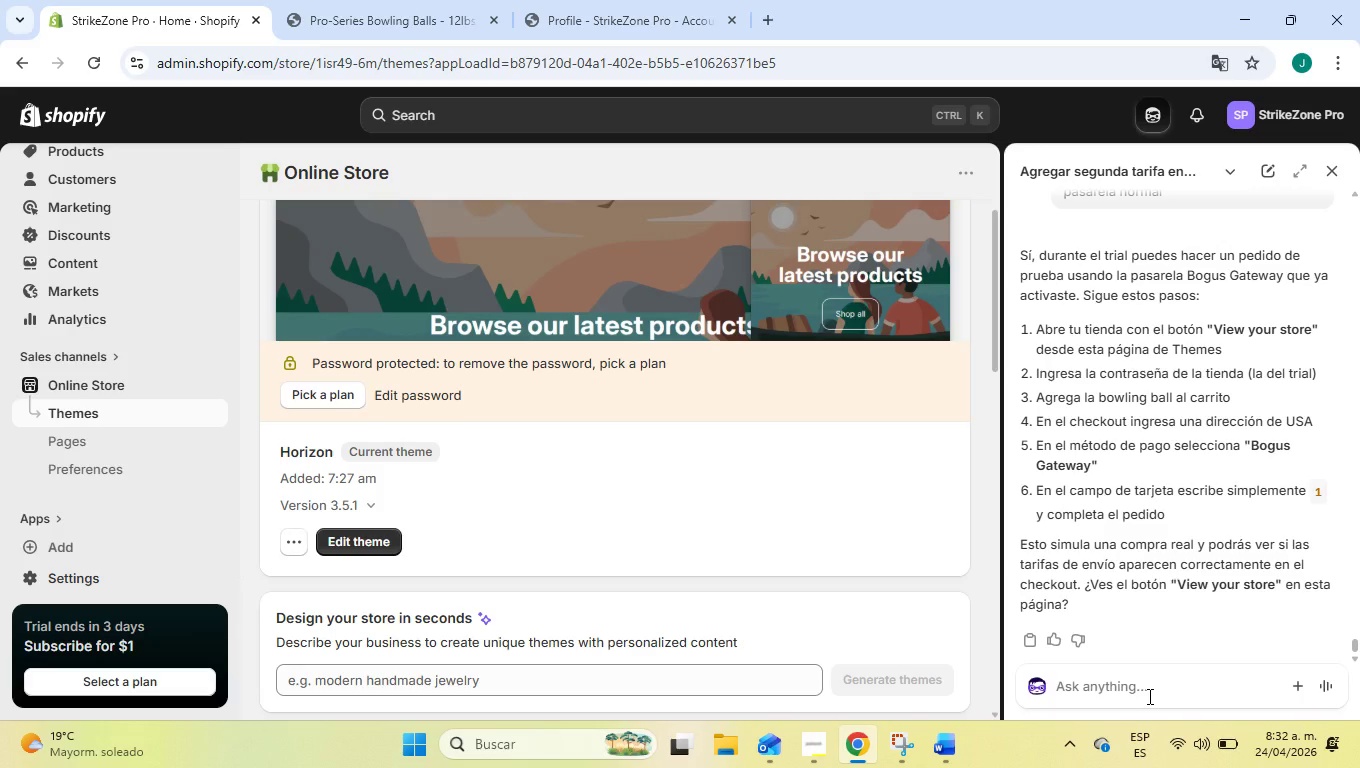 
scroll: coordinate [101, 259], scroll_direction: up, amount: 2.0
 